 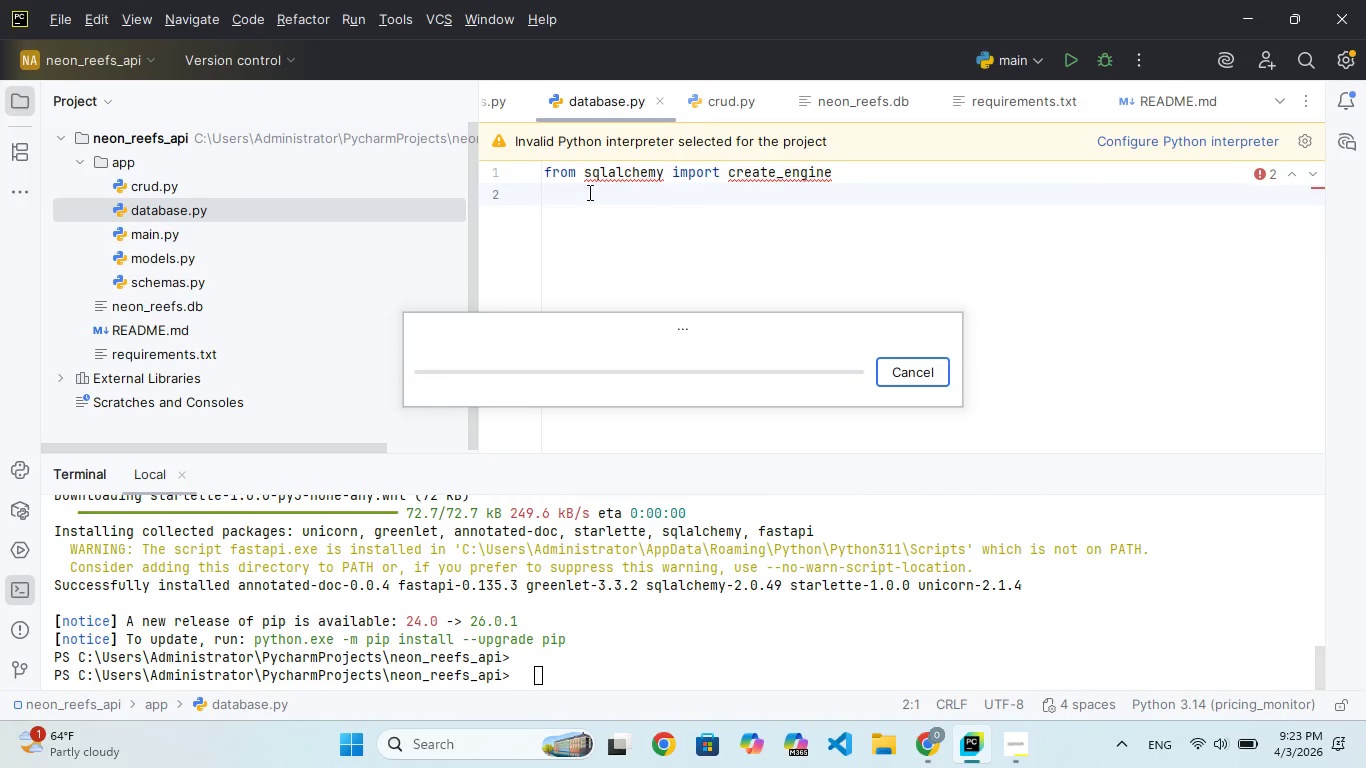 
scroll: coordinate [650, 203], scroll_direction: down, amount: 2.0
 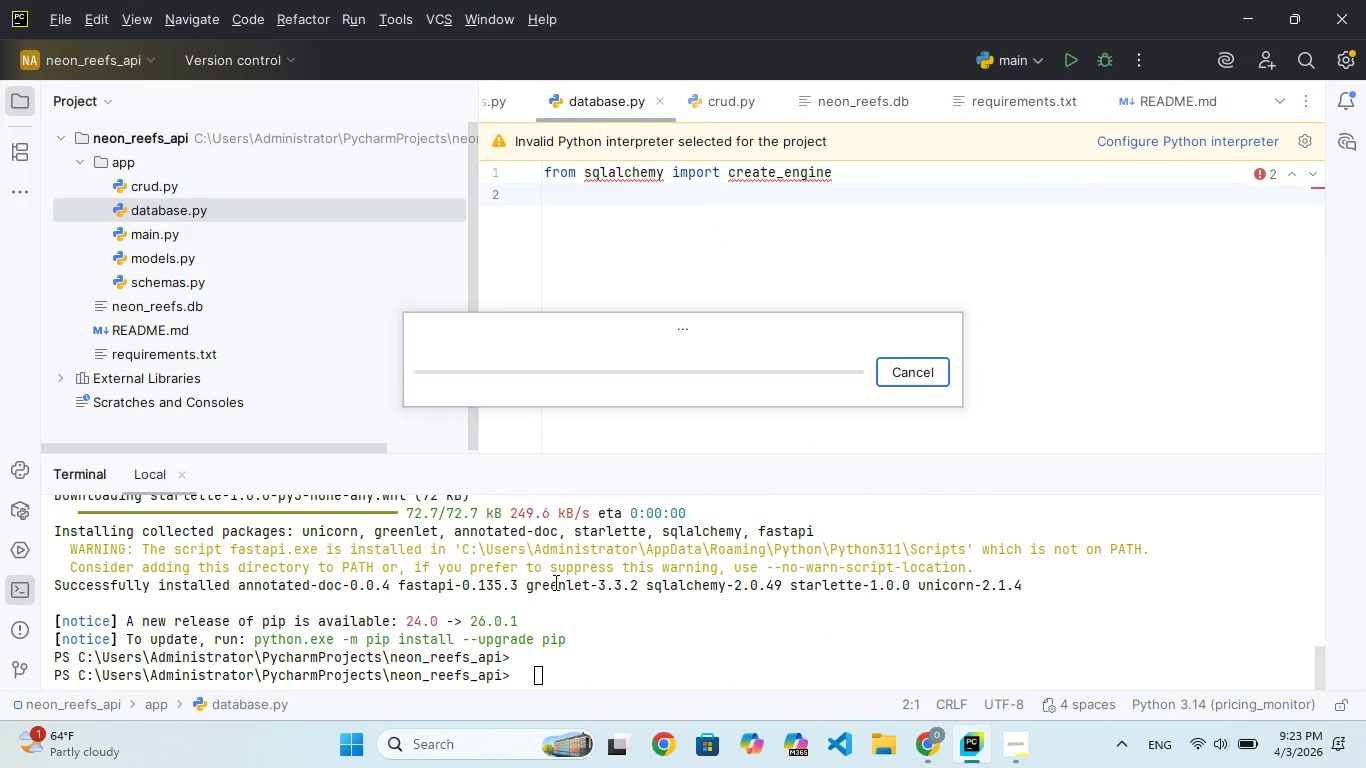 
wait(8.51)
 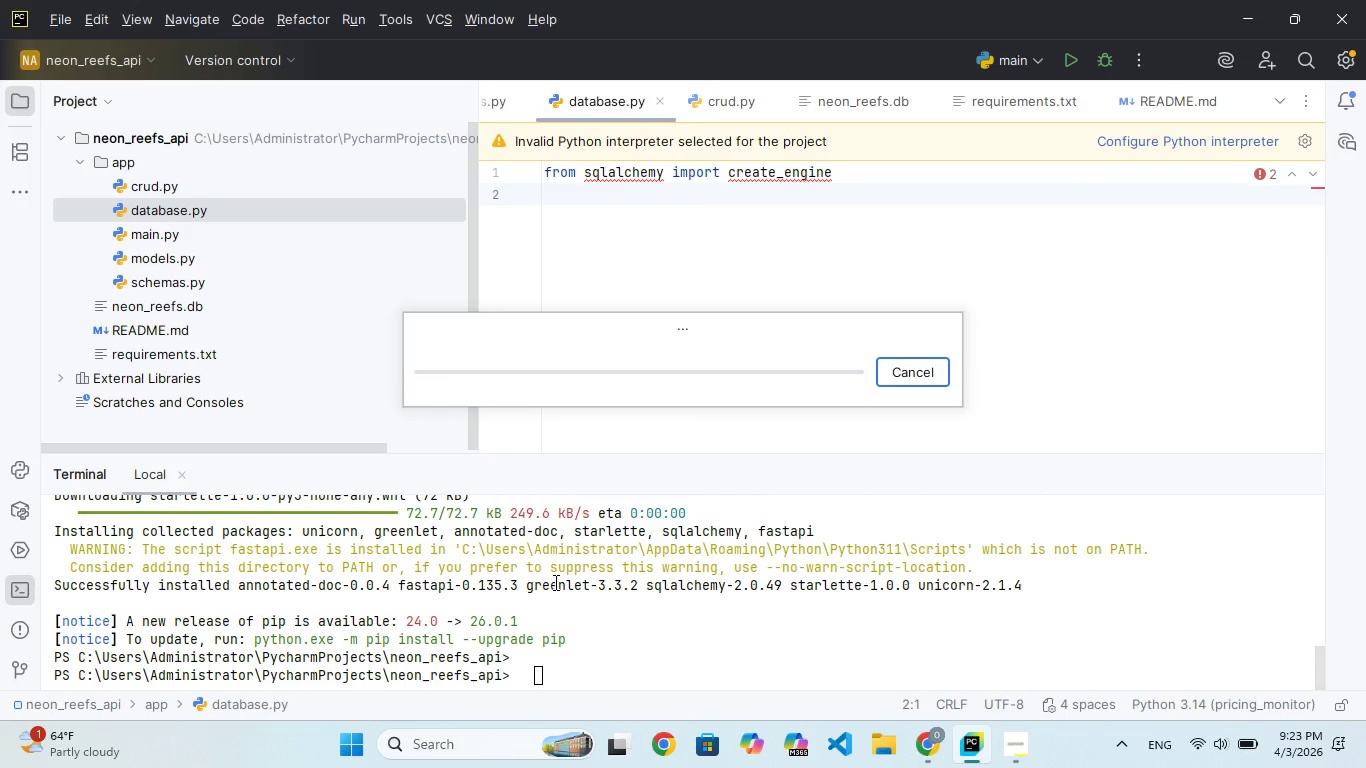 
scroll: coordinate [507, 596], scroll_direction: up, amount: 6.0
 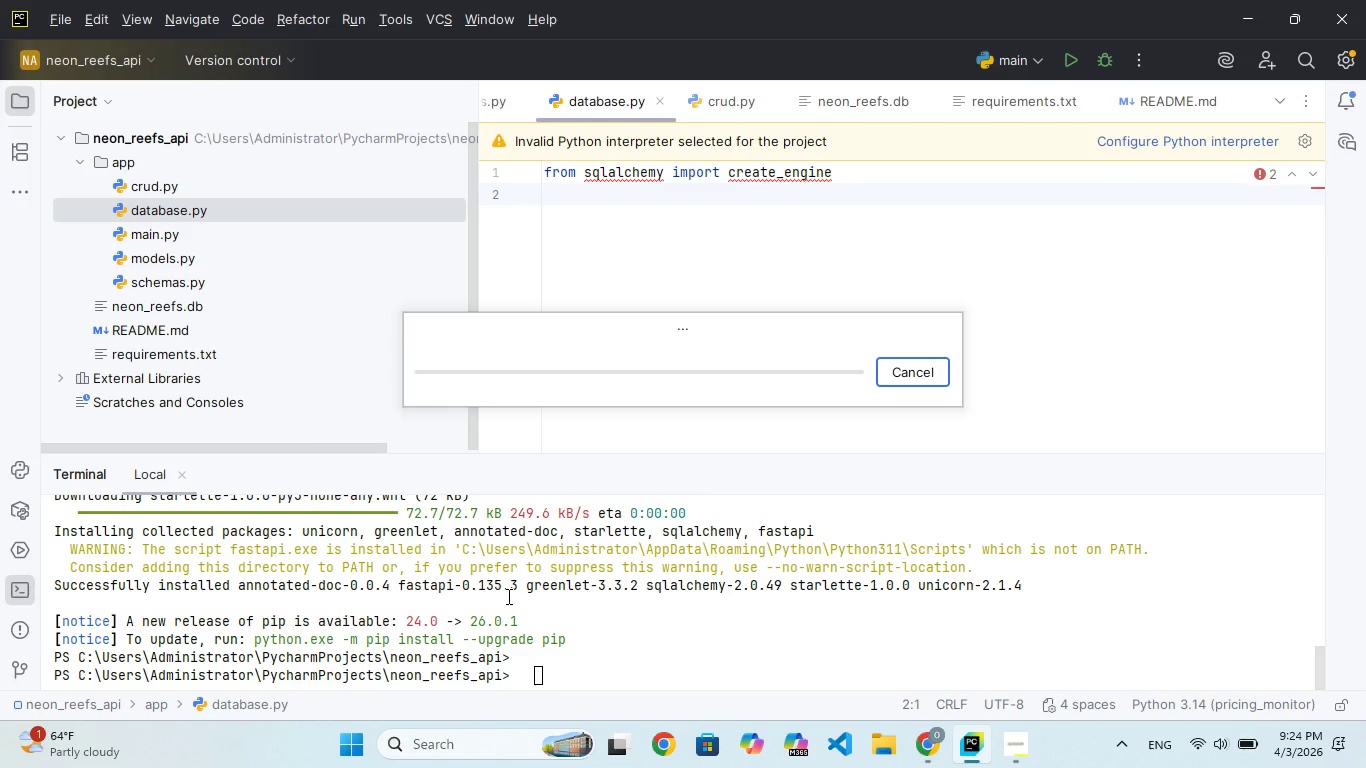 
scroll: coordinate [507, 596], scroll_direction: none, amount: 0.0
 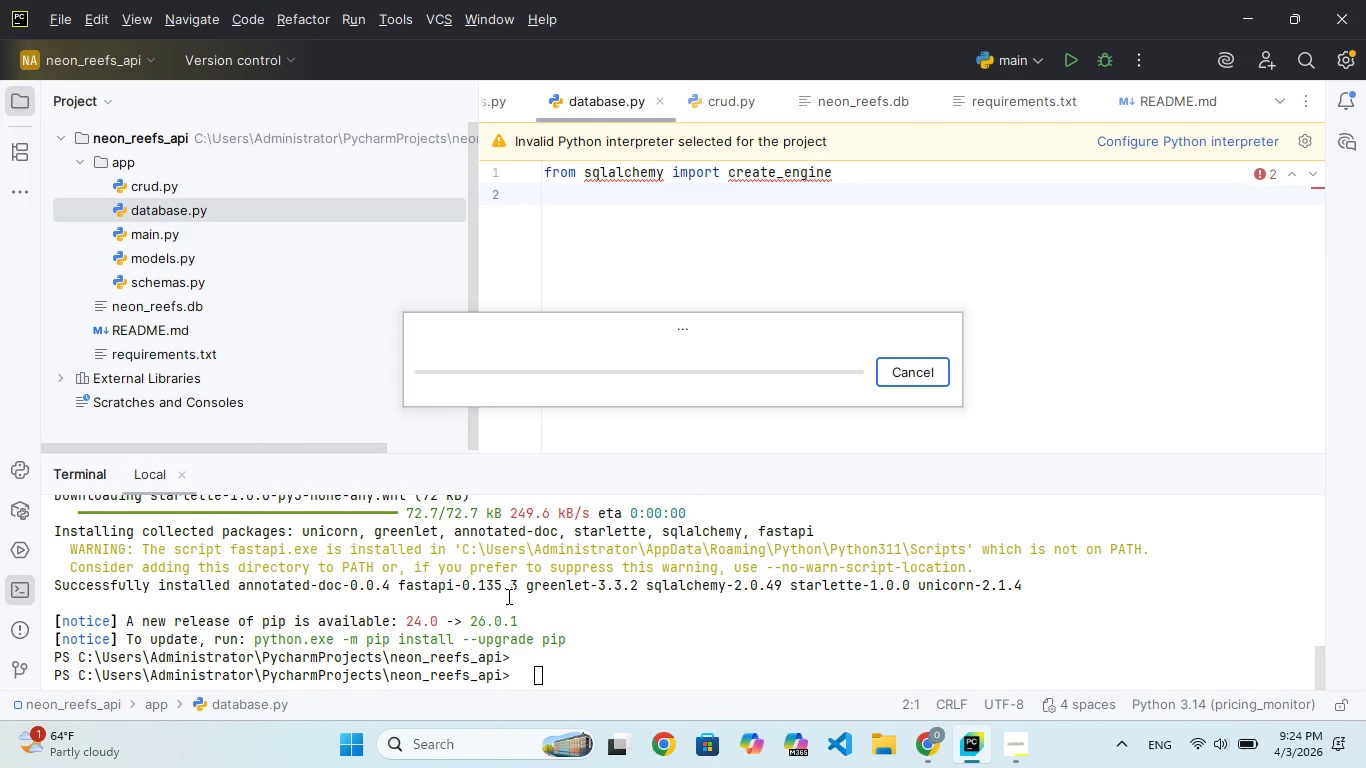 
wait(6.44)
 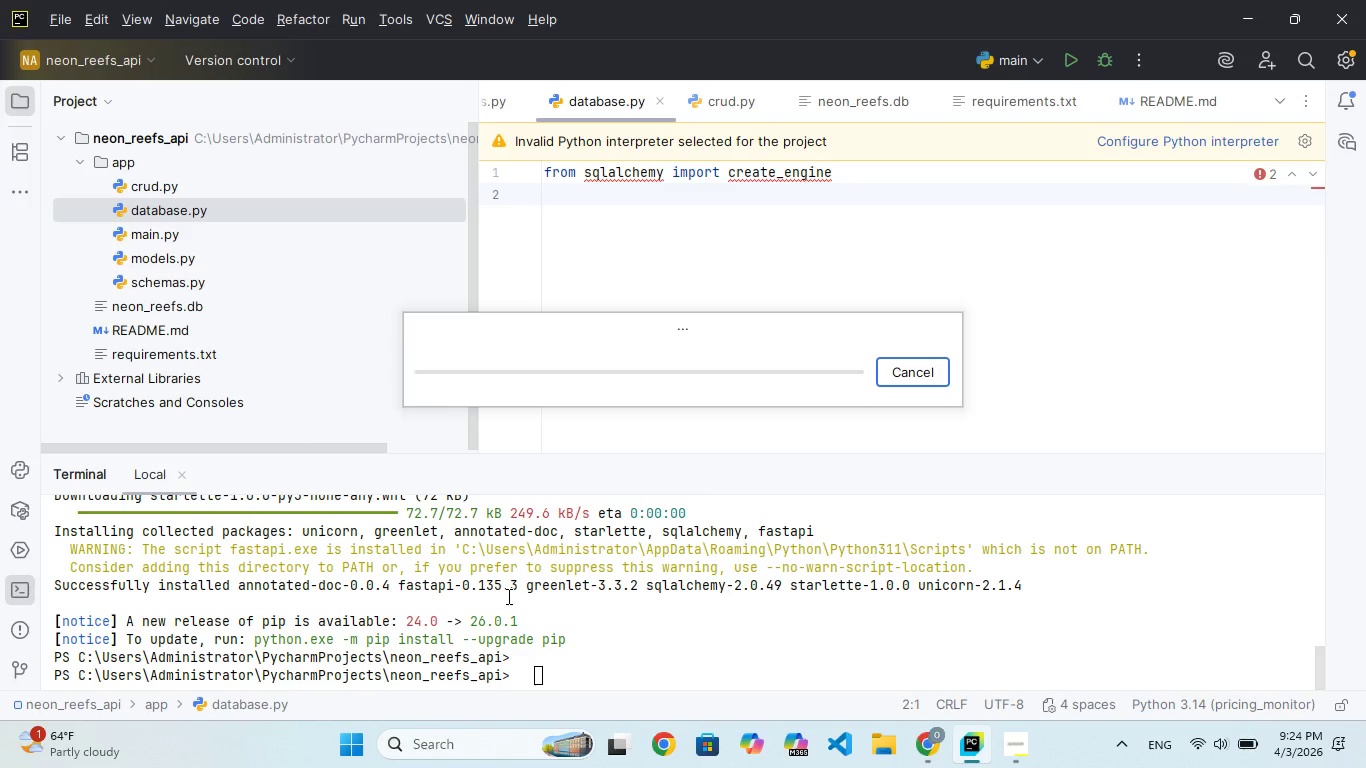 
scroll: coordinate [507, 596], scroll_direction: none, amount: 0.0
 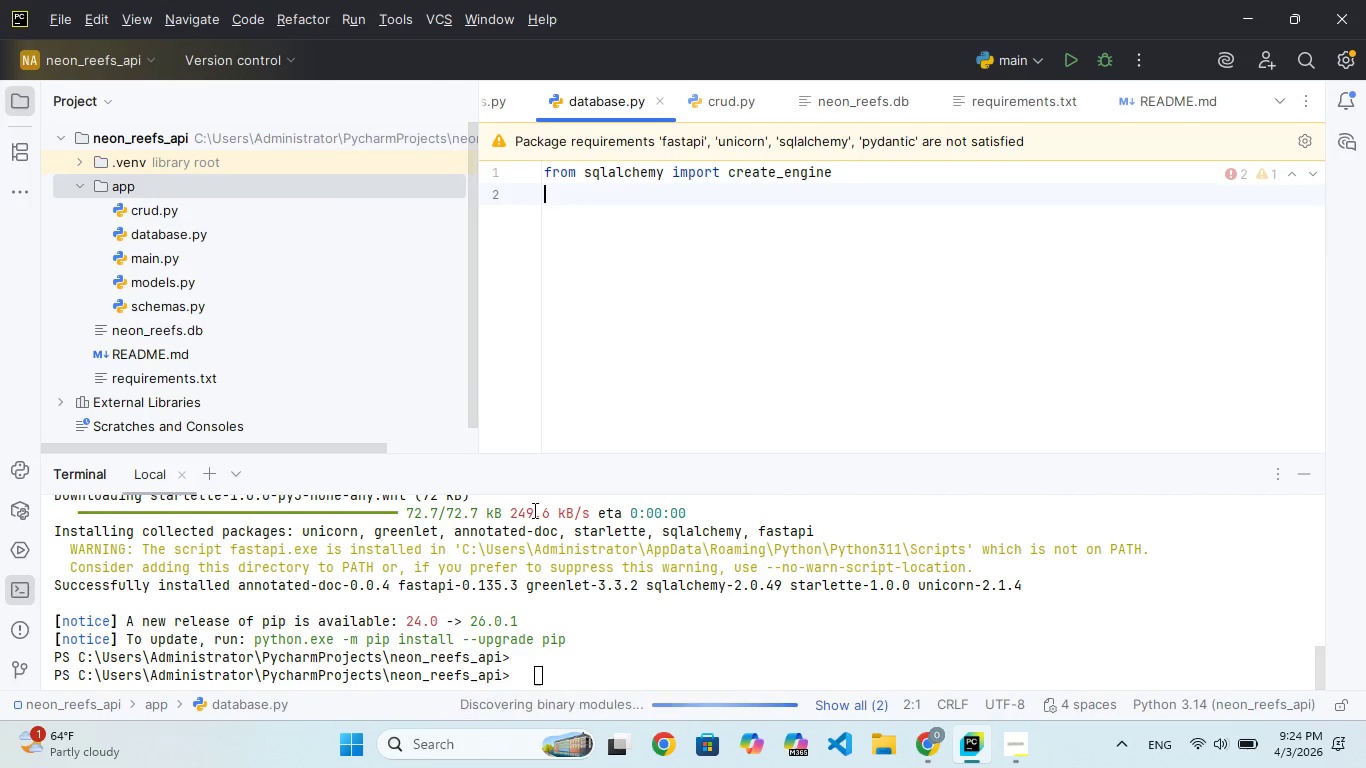 
scroll: coordinate [383, 348], scroll_direction: down, amount: 3.0
 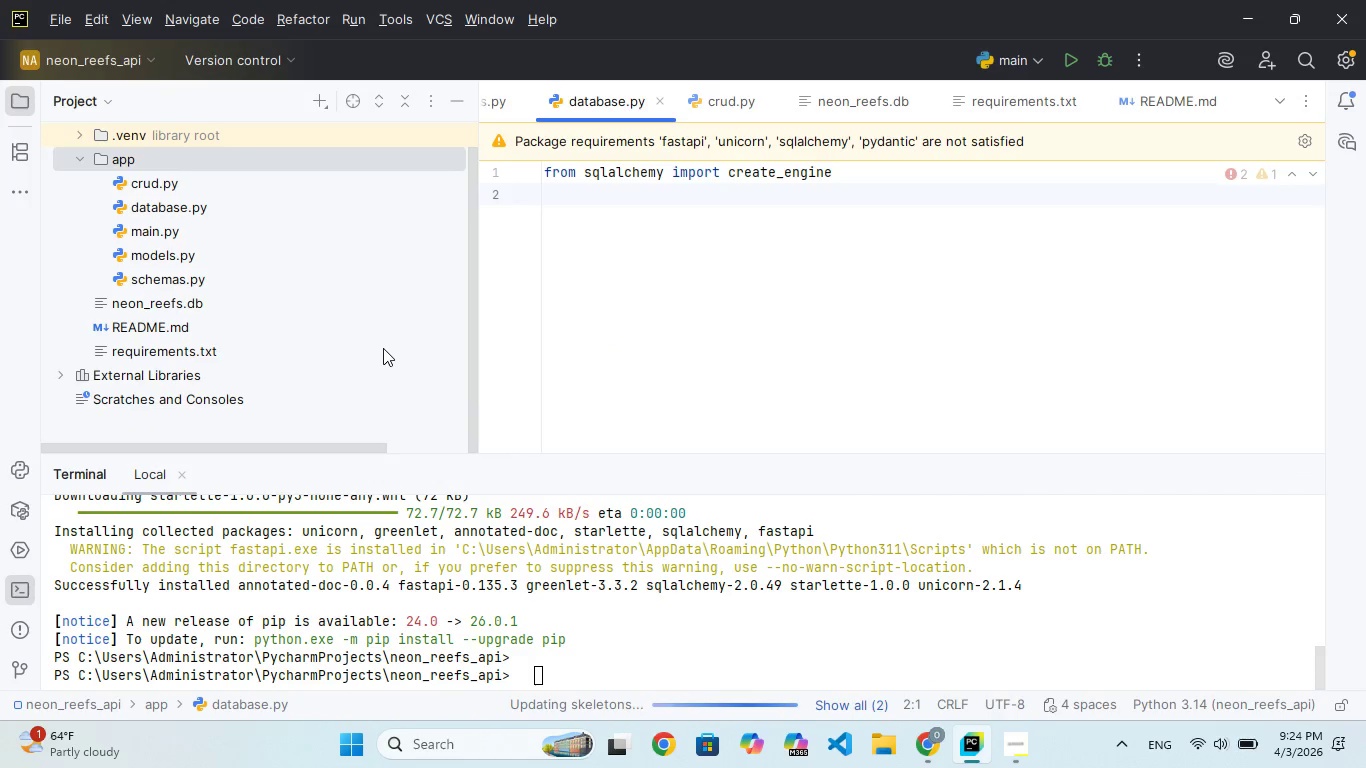 
scroll: coordinate [383, 348], scroll_direction: up, amount: 1.0
 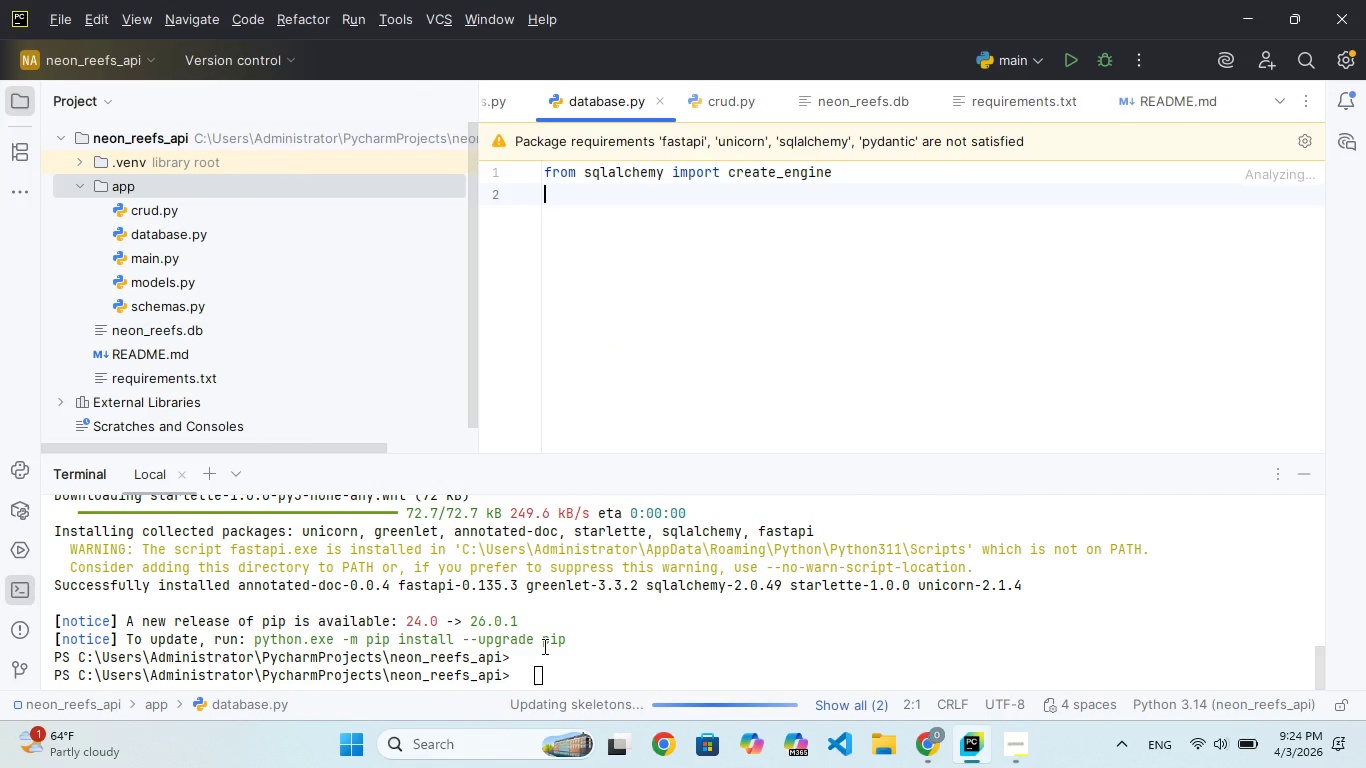 
left_click([570, 660])
 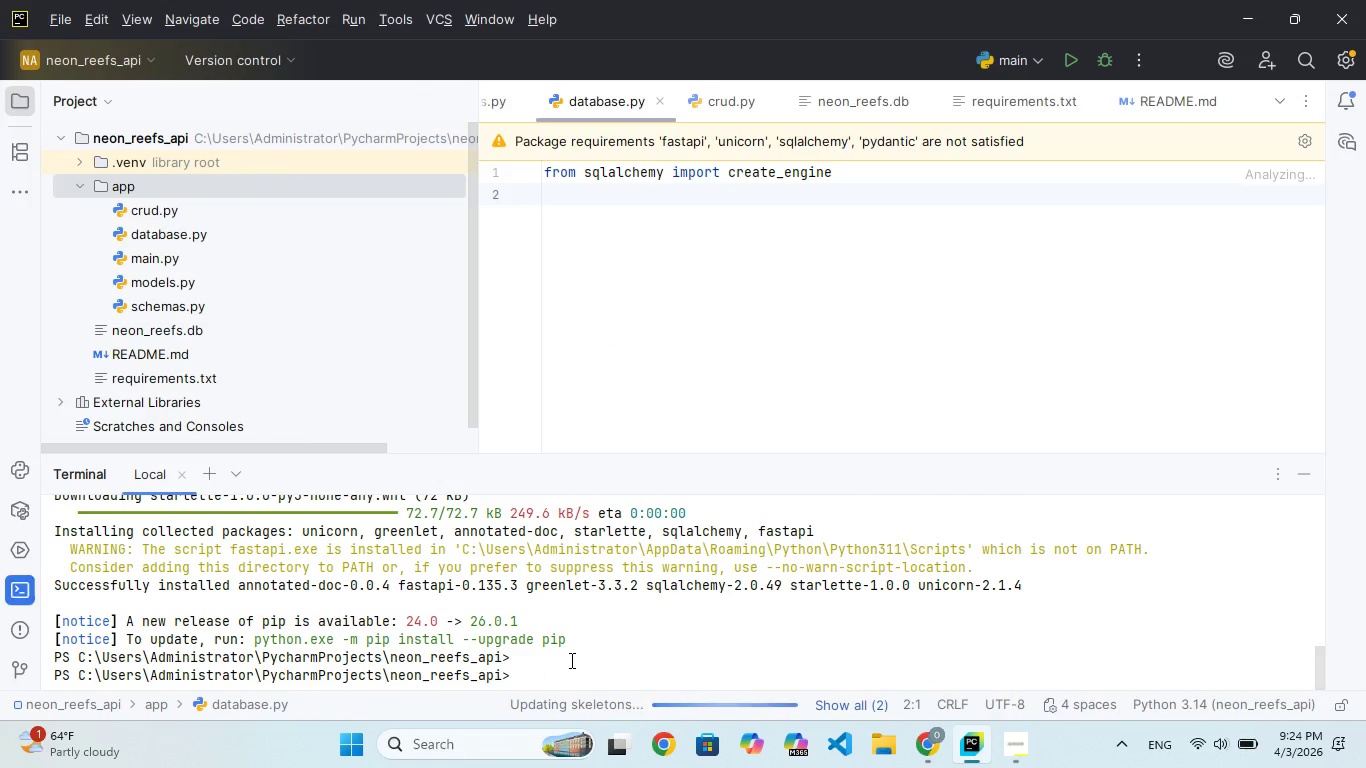 
key(ArrowUp)
 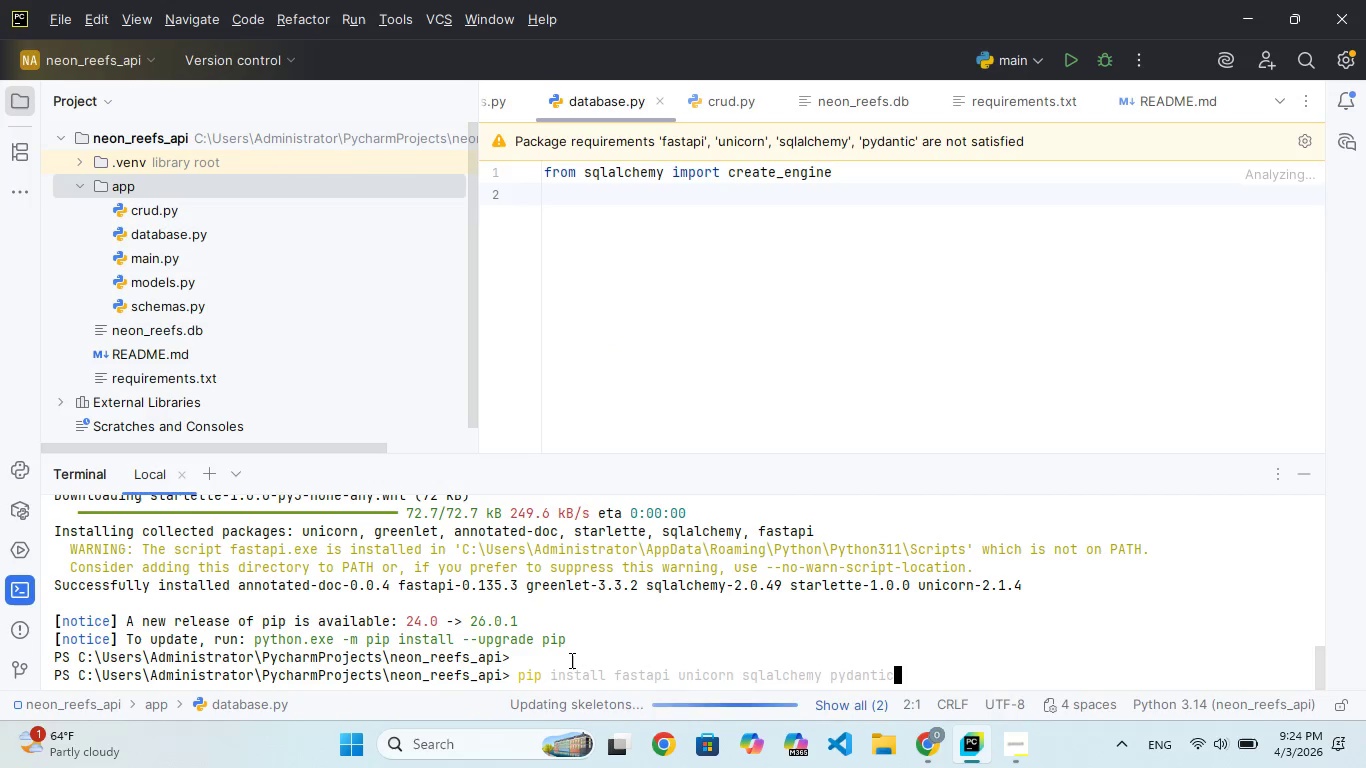 
key(Enter)
 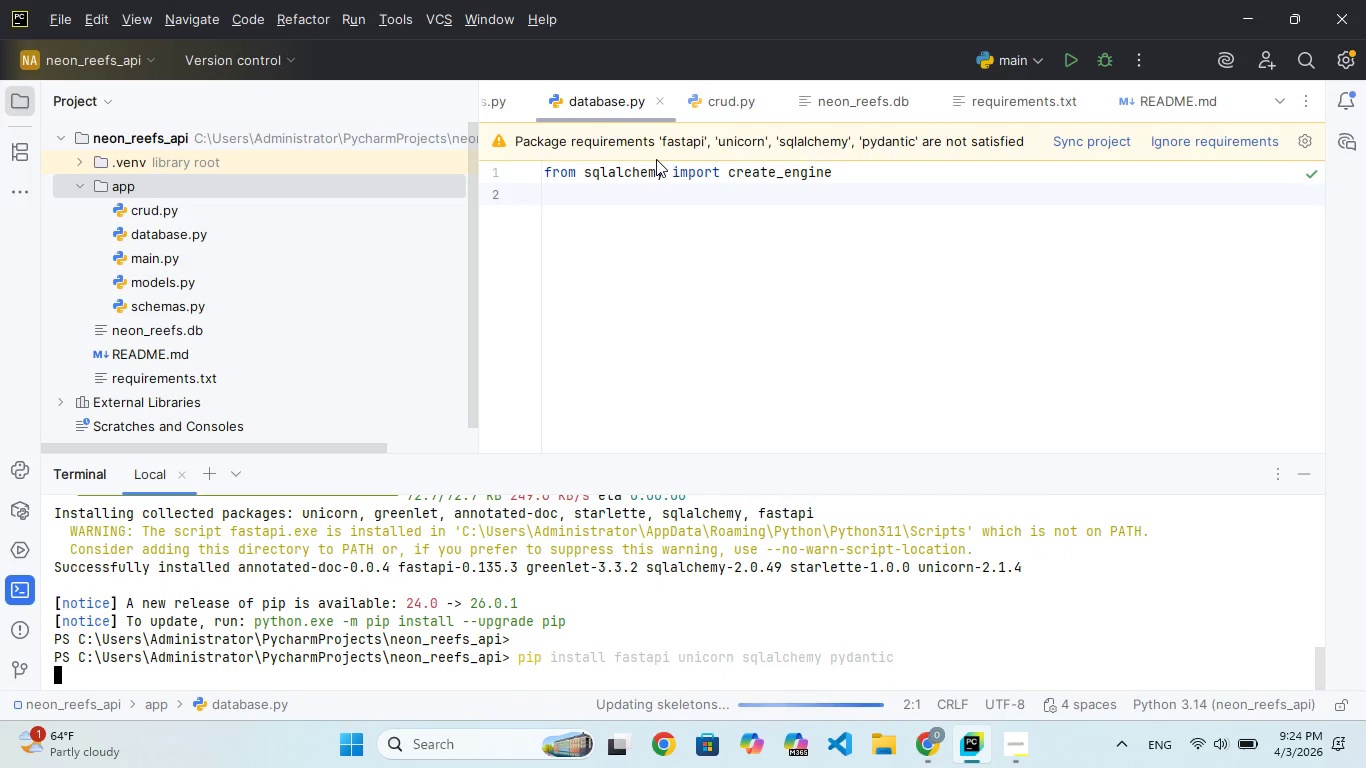 
left_click([572, 196])
 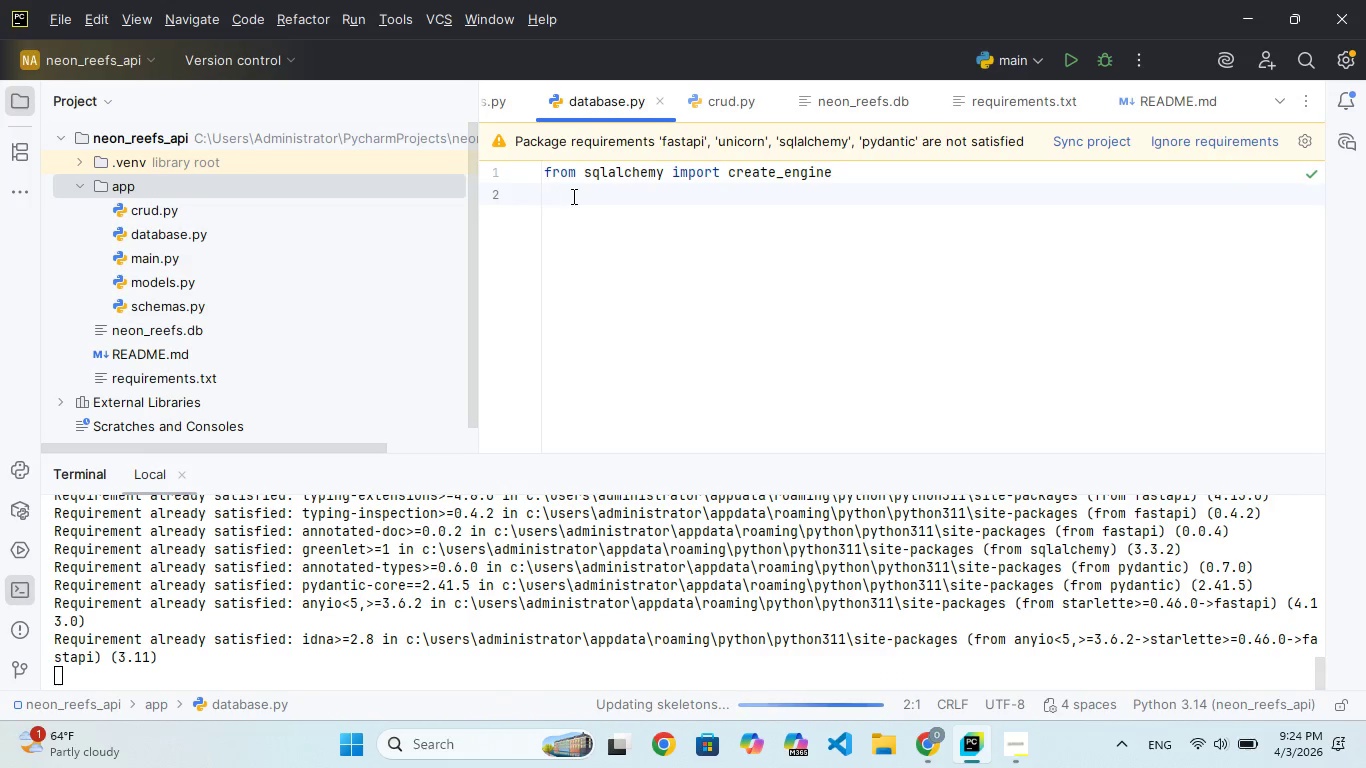 
type(from)
 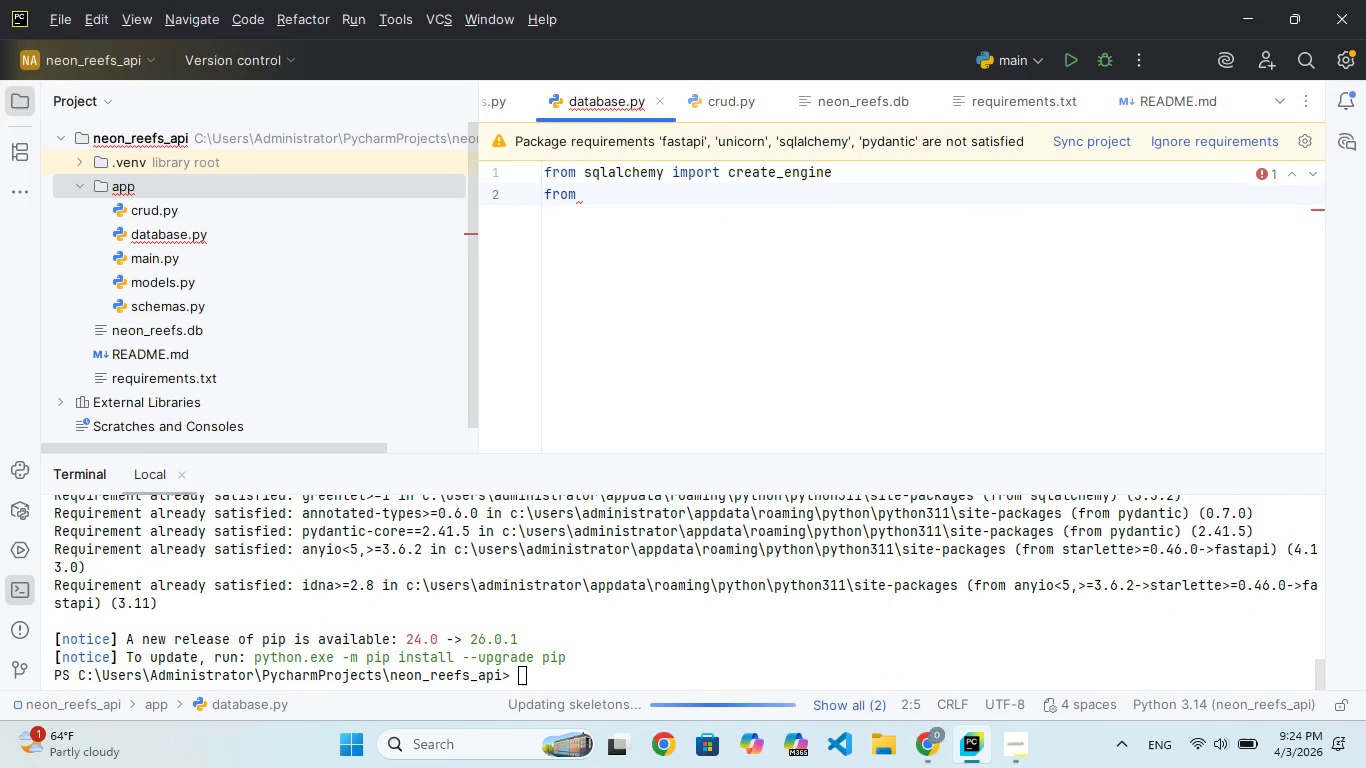 
type( qlalchemy.orm import sessionmar)
 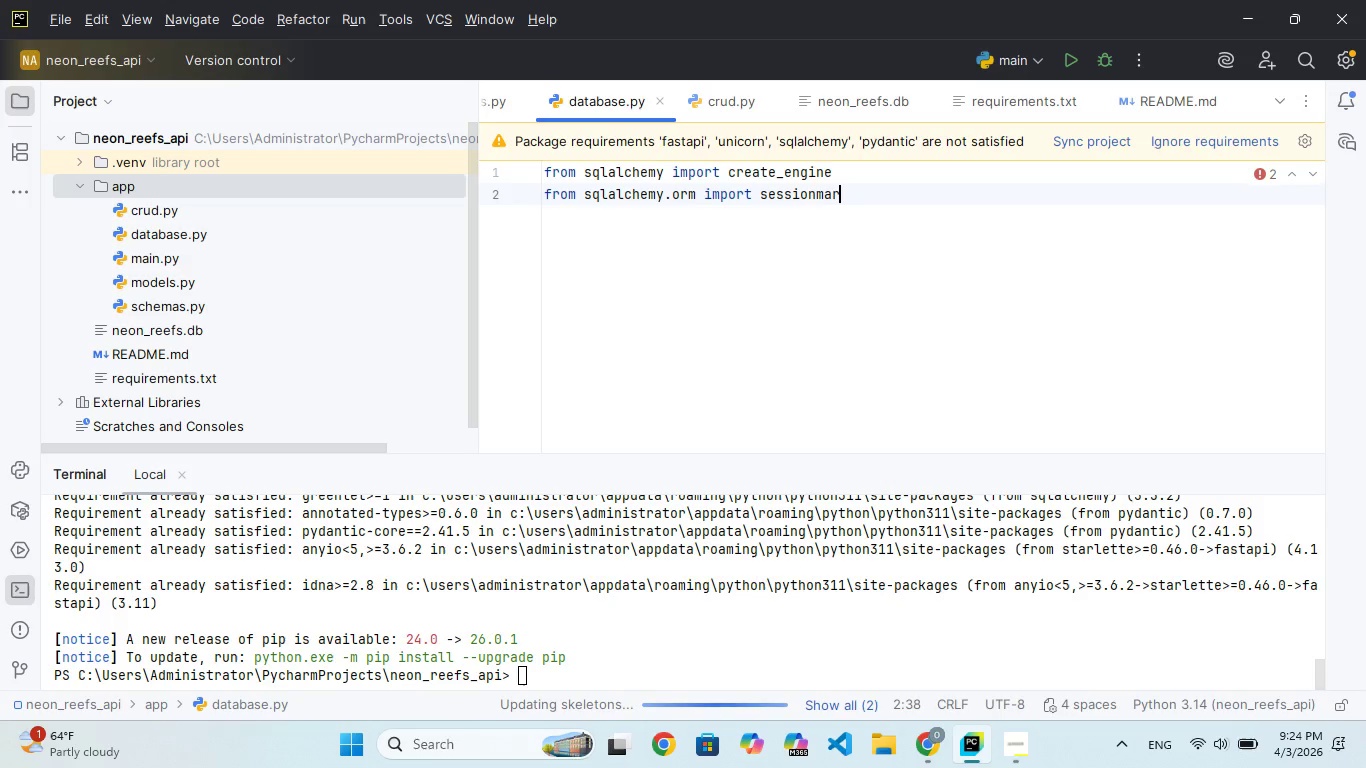 
wait(5.23)
 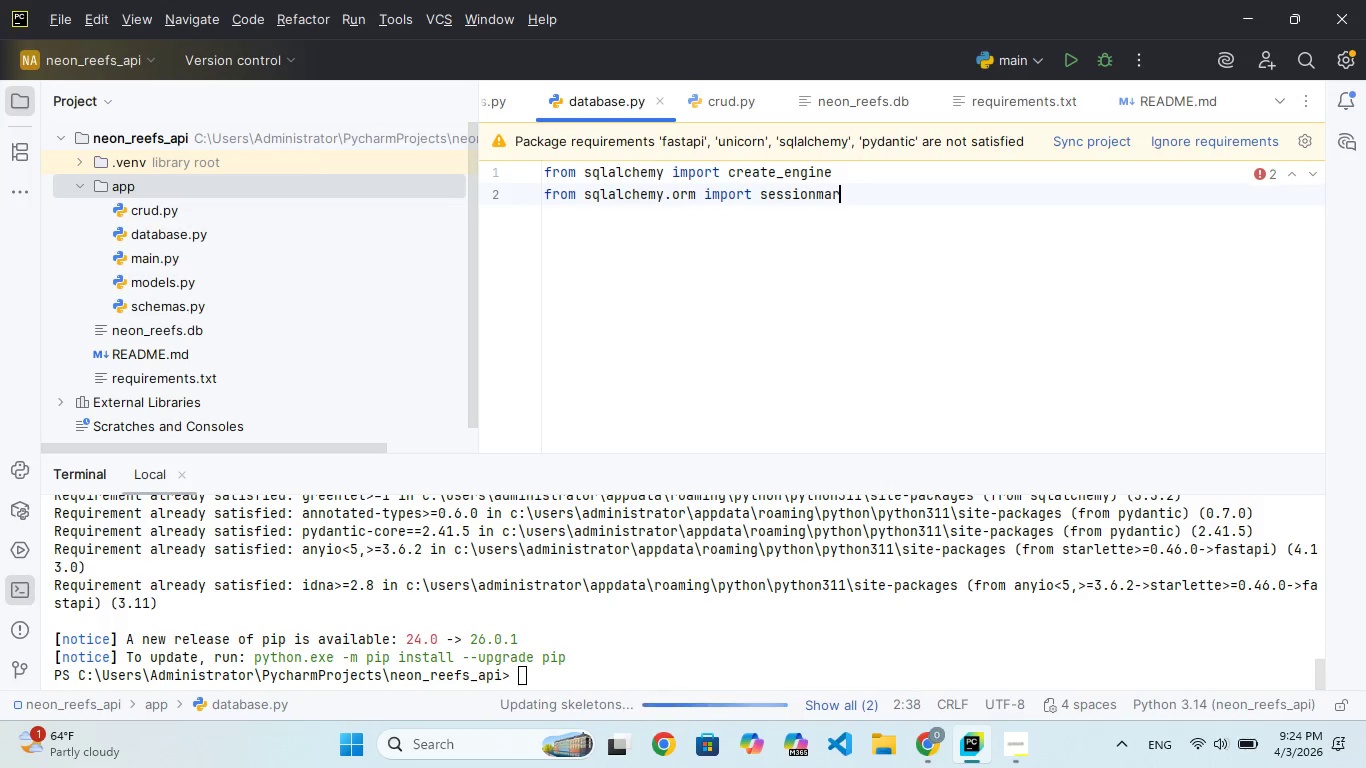 
key(Backspace)
type(ker, declarative_base)
 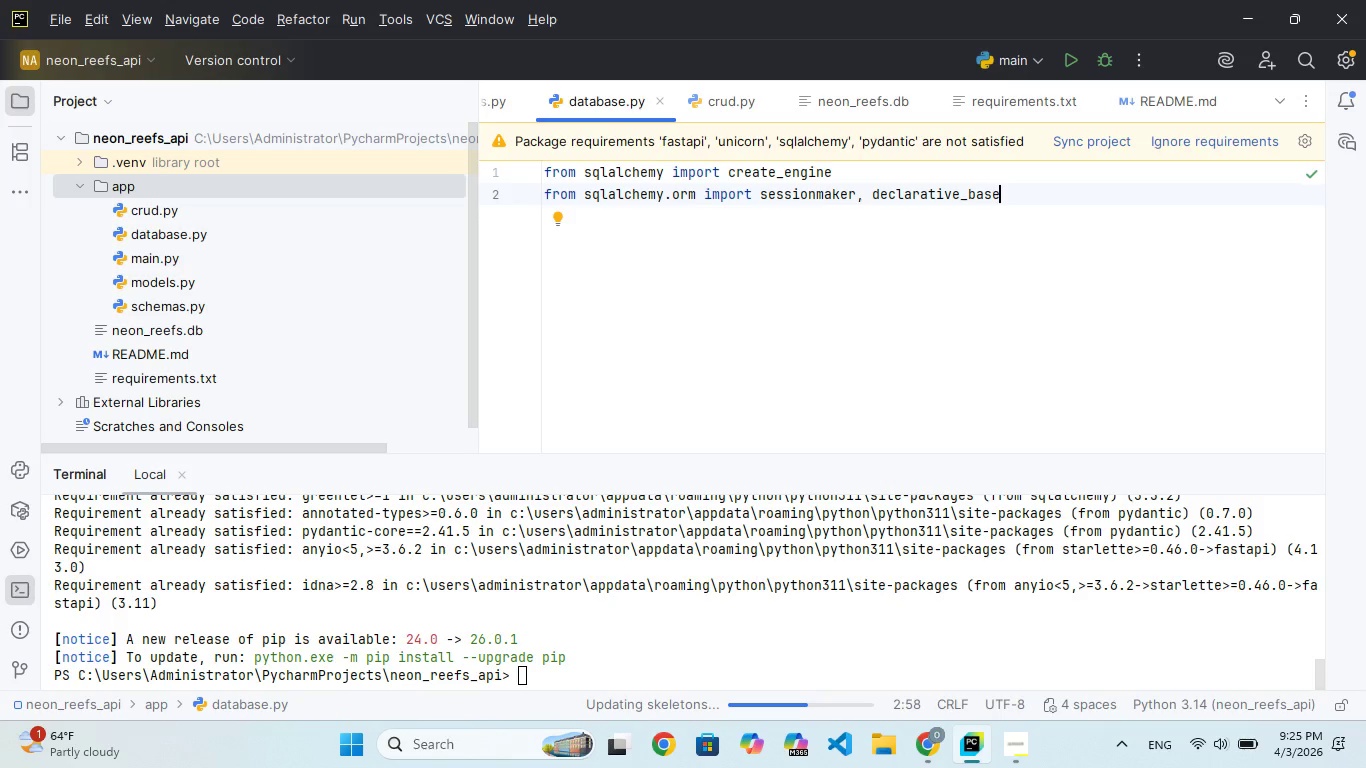 
key(Enter)
 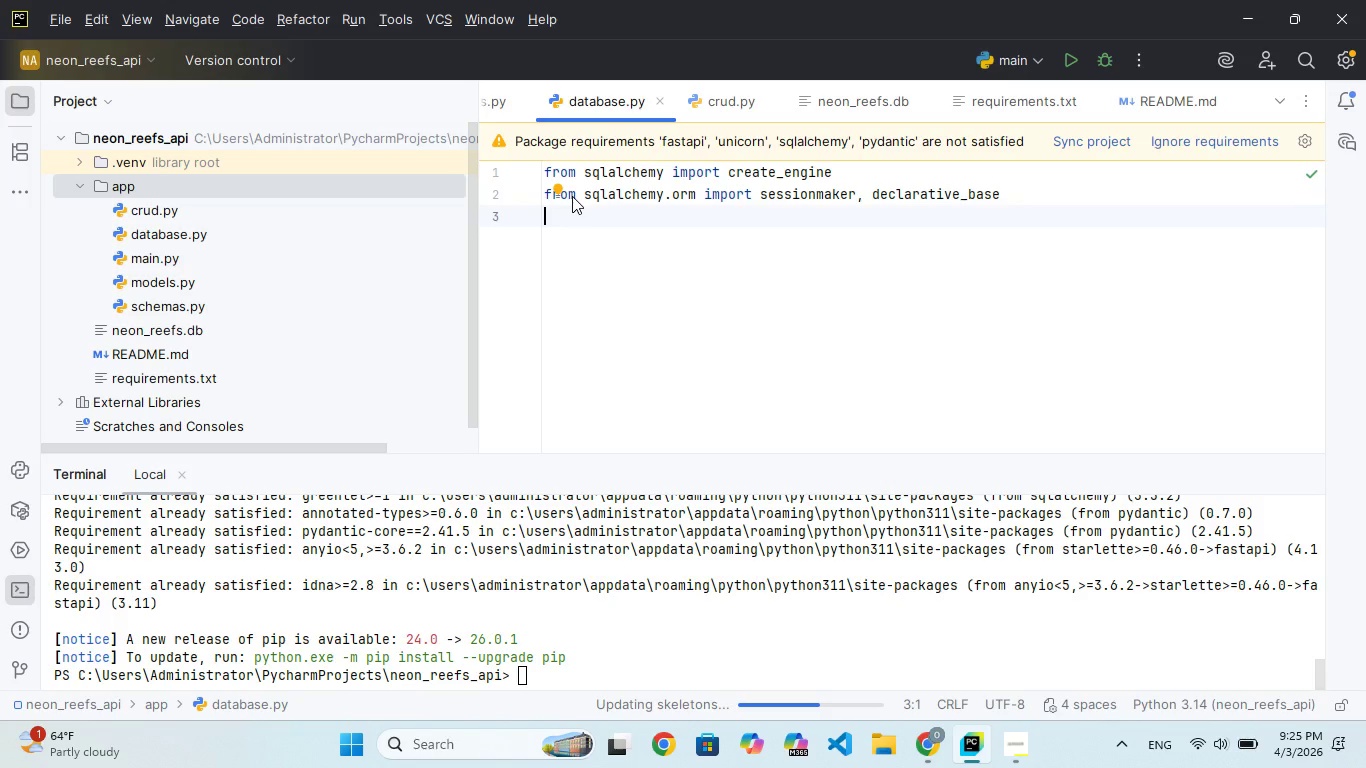 
key(Enter)
 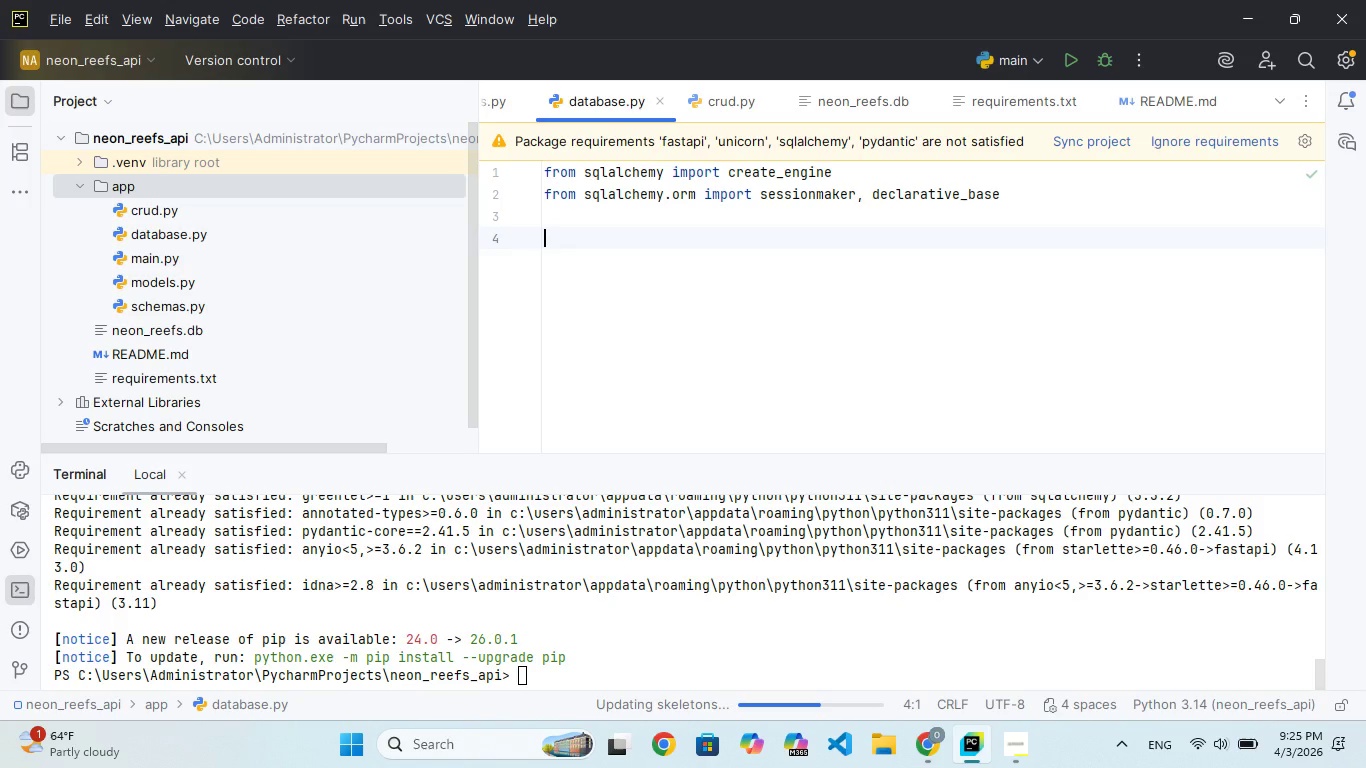 
type(DATABASE_URL = ")
 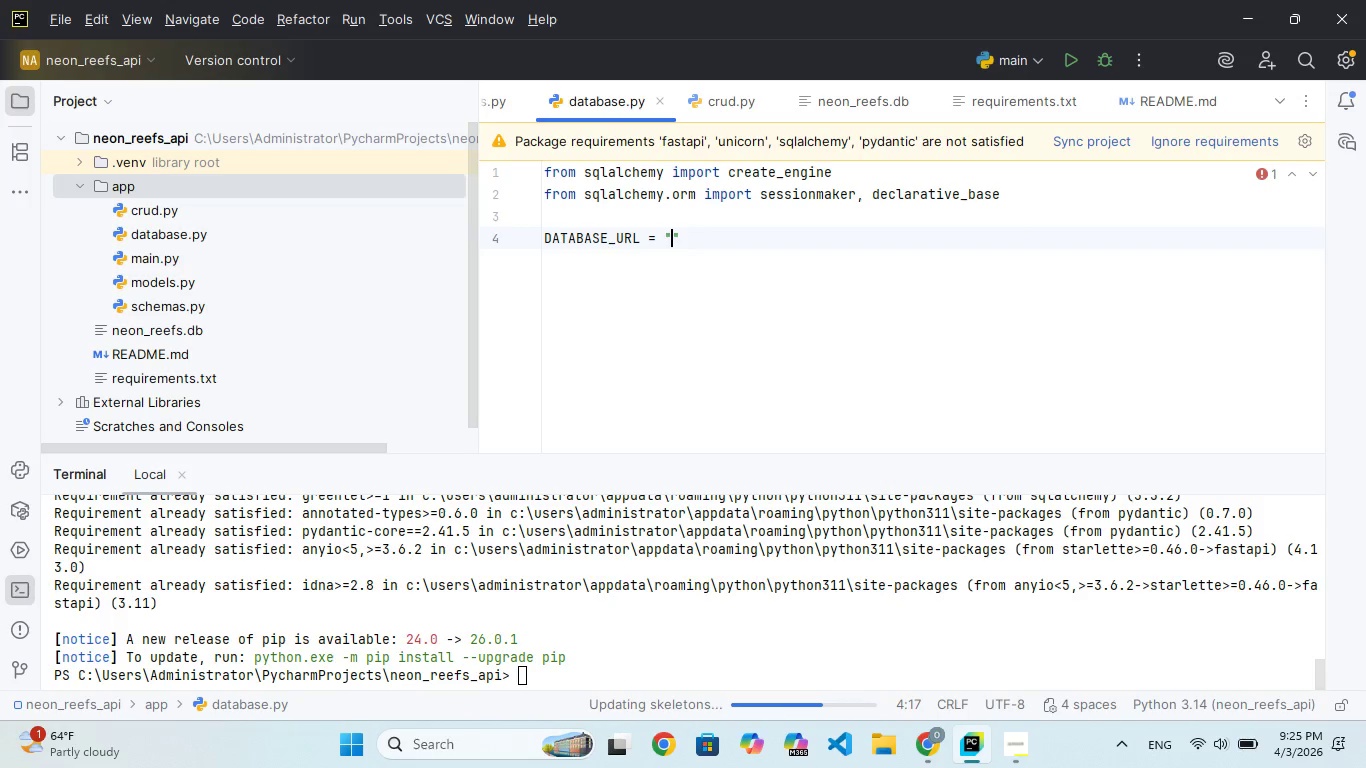 
hold_key(key=S, duration=0.33)
 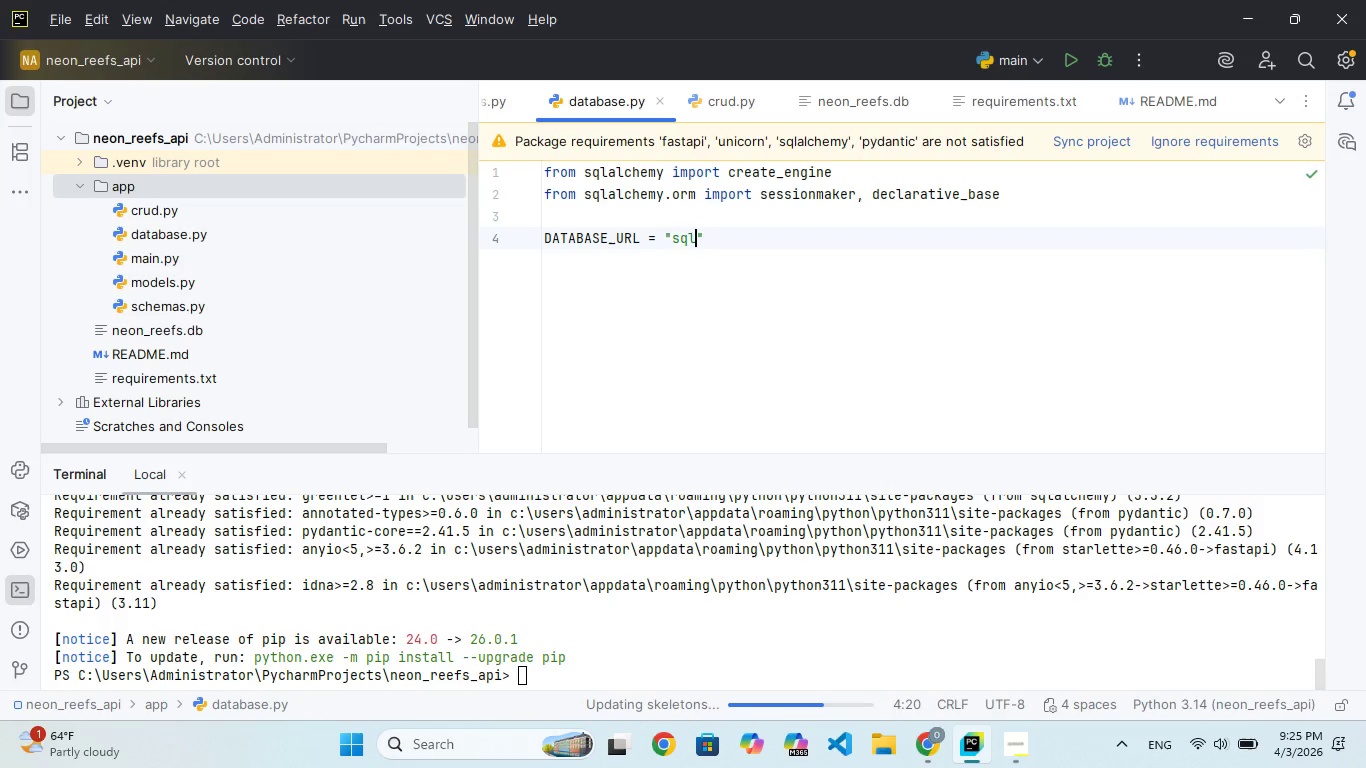 
hold_key(key=Q, duration=0.31)
 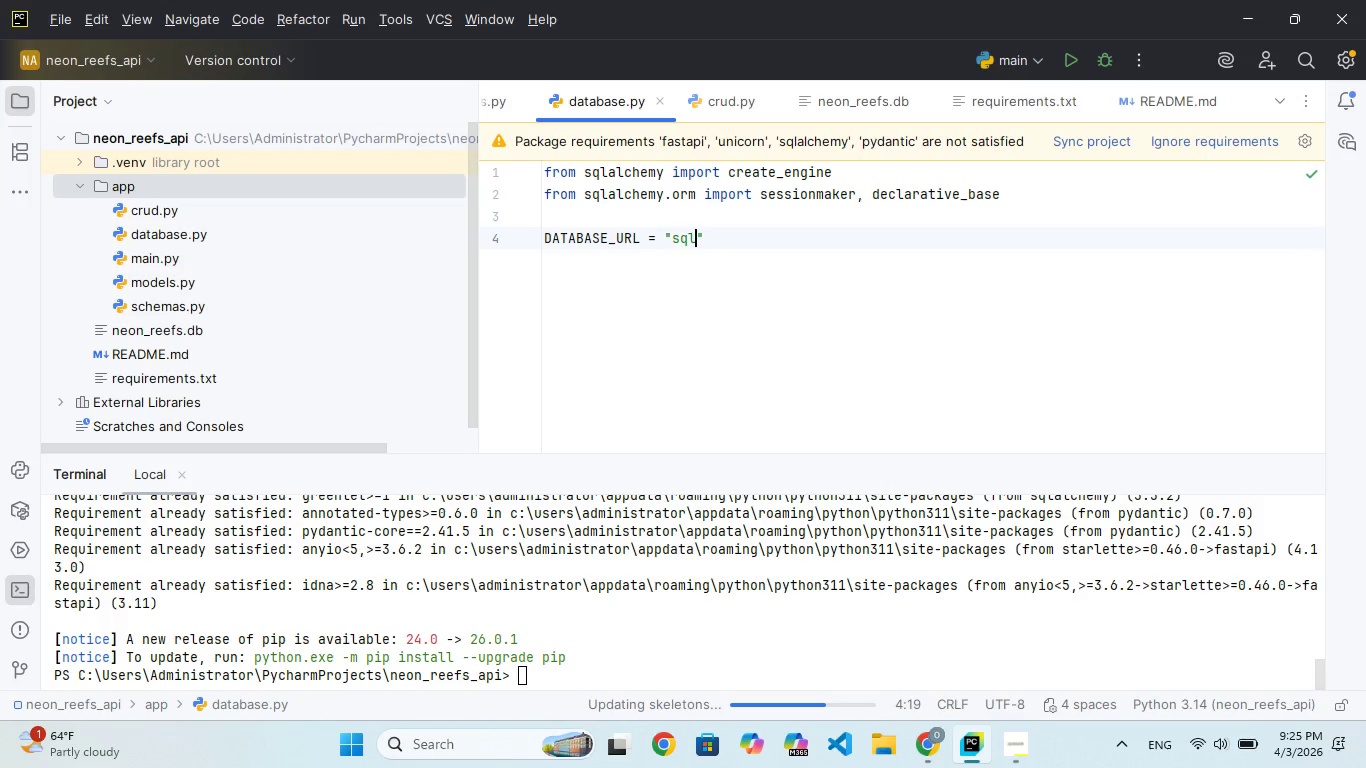 
type(lite:///./neon_reefs.db)
 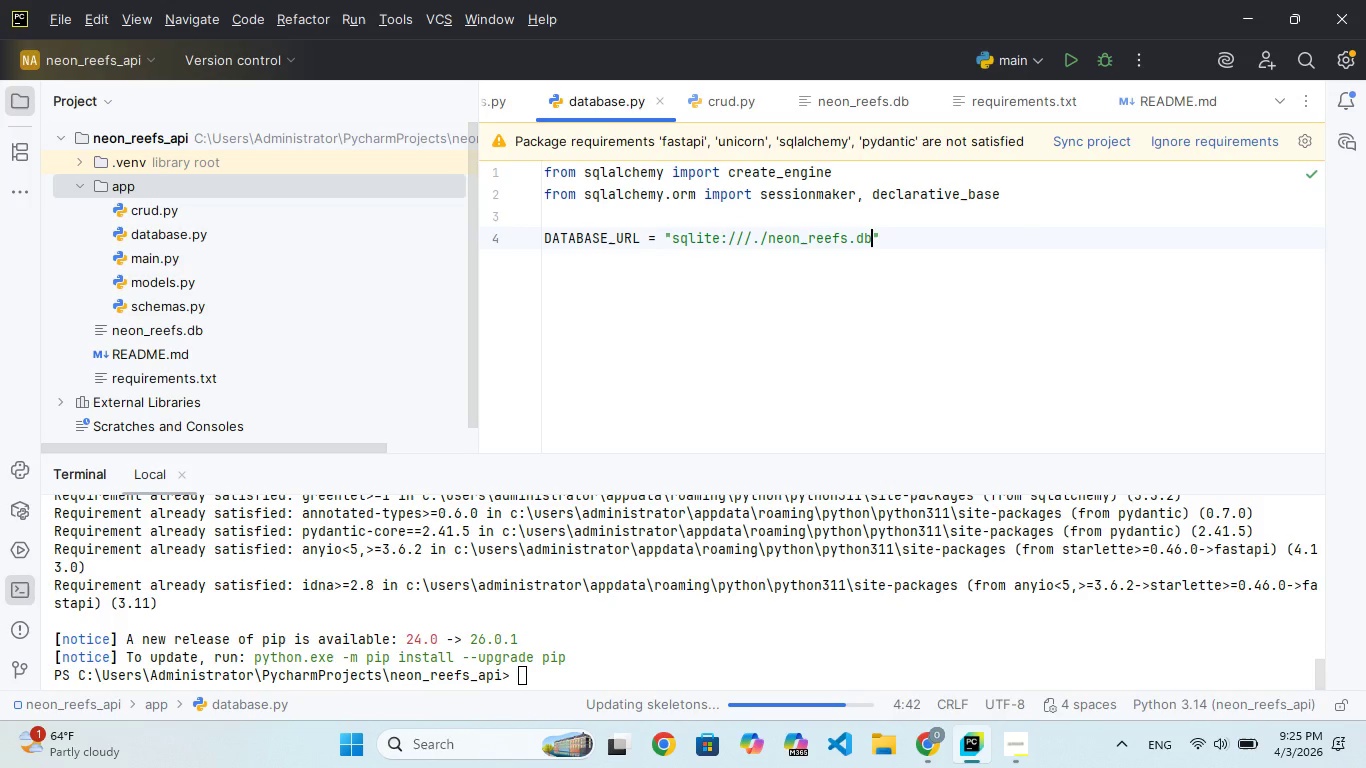 
wait(11.38)
 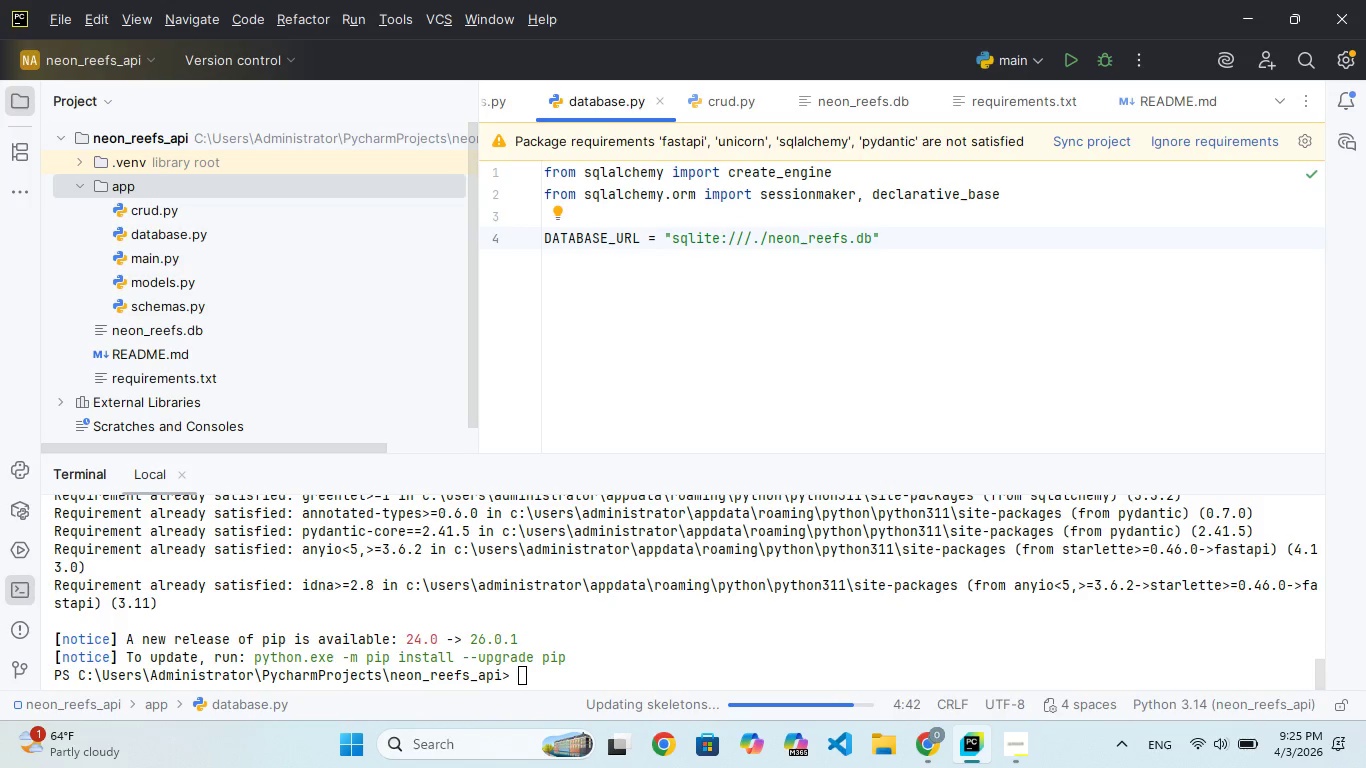 
hold_key(key=ArrowRight, duration=0.52)
 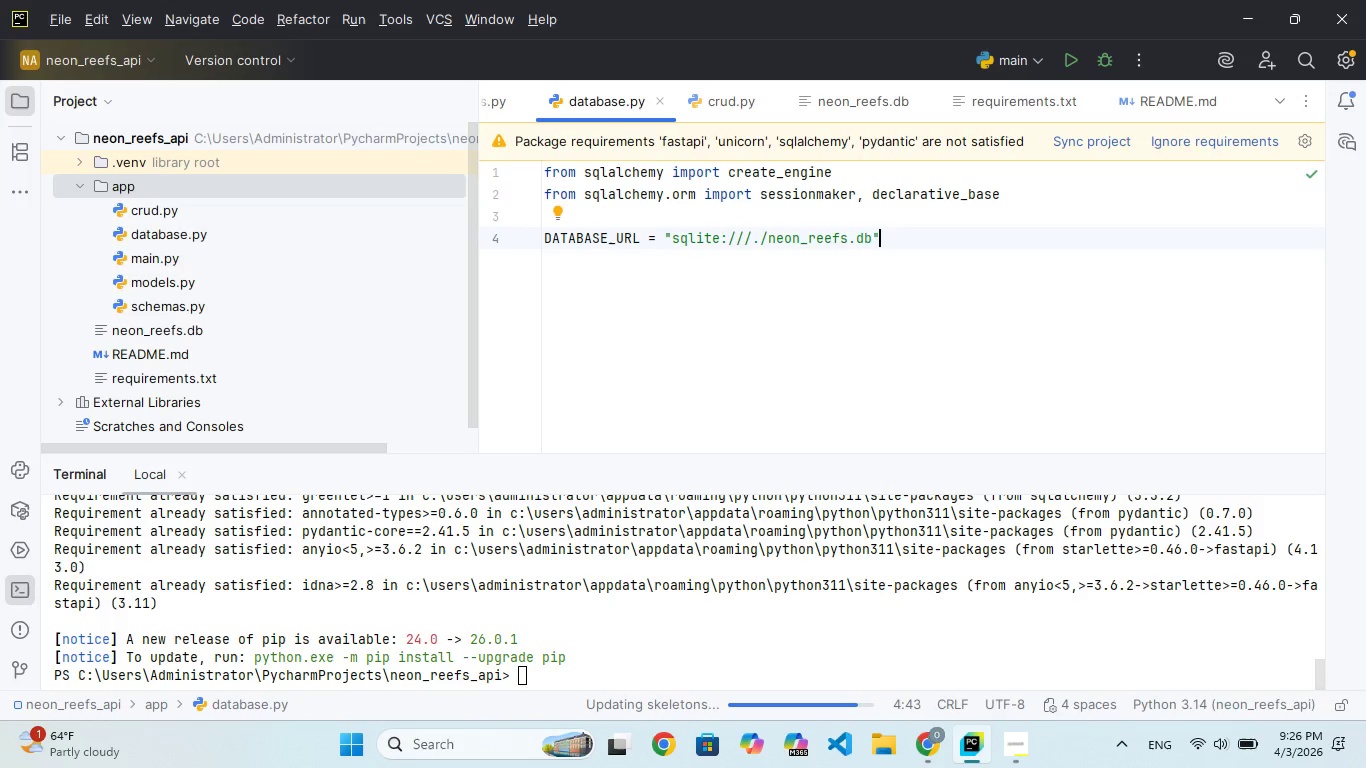 
key(Enter)
 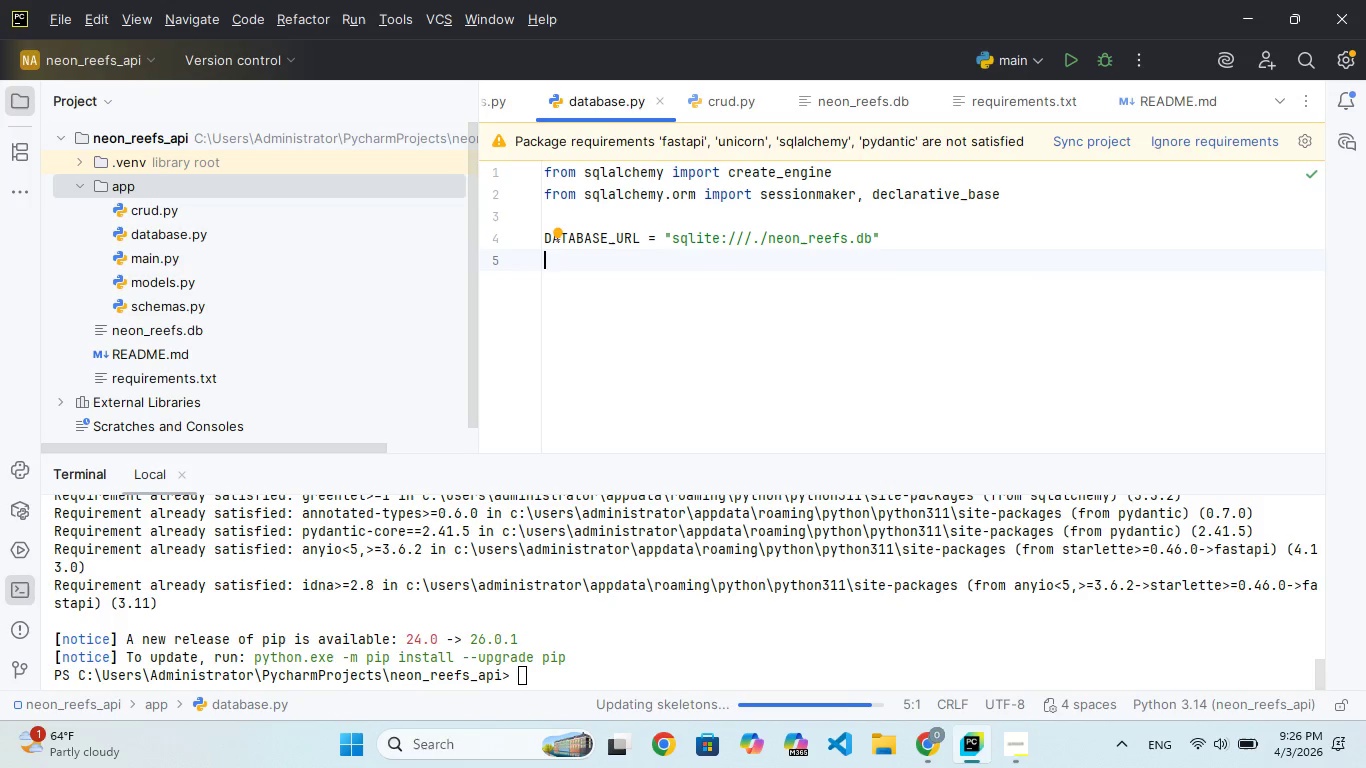 
key(Enter)
 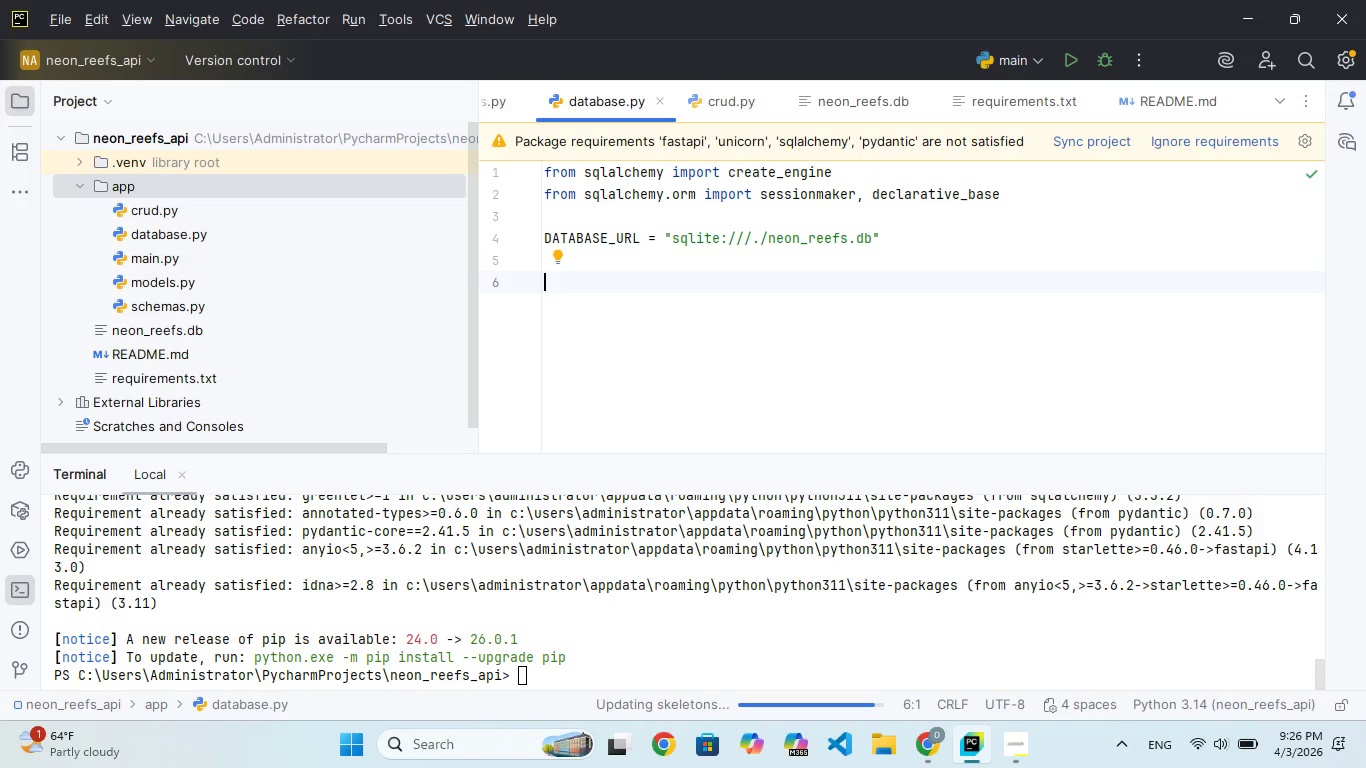 
type(engne = create_engine(DATABASE_)
 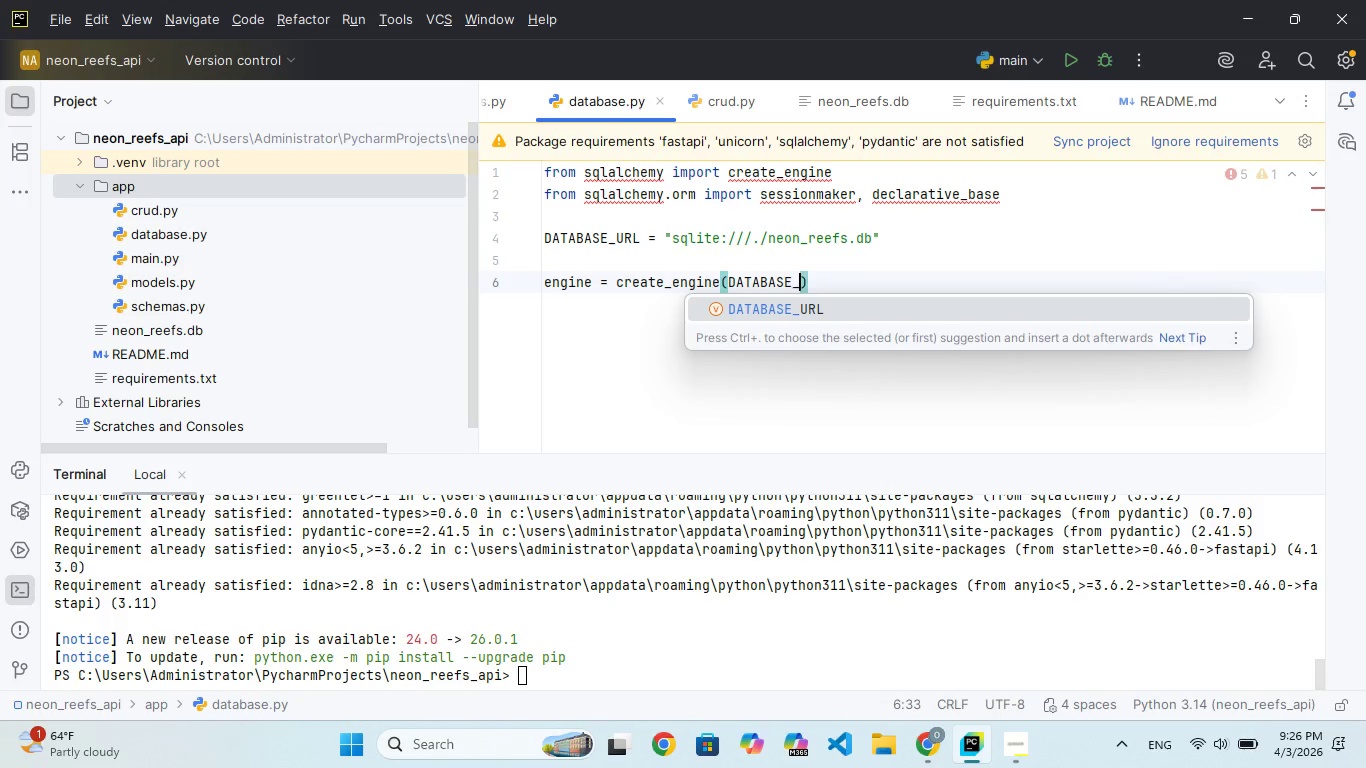 
left_click([768, 310])
 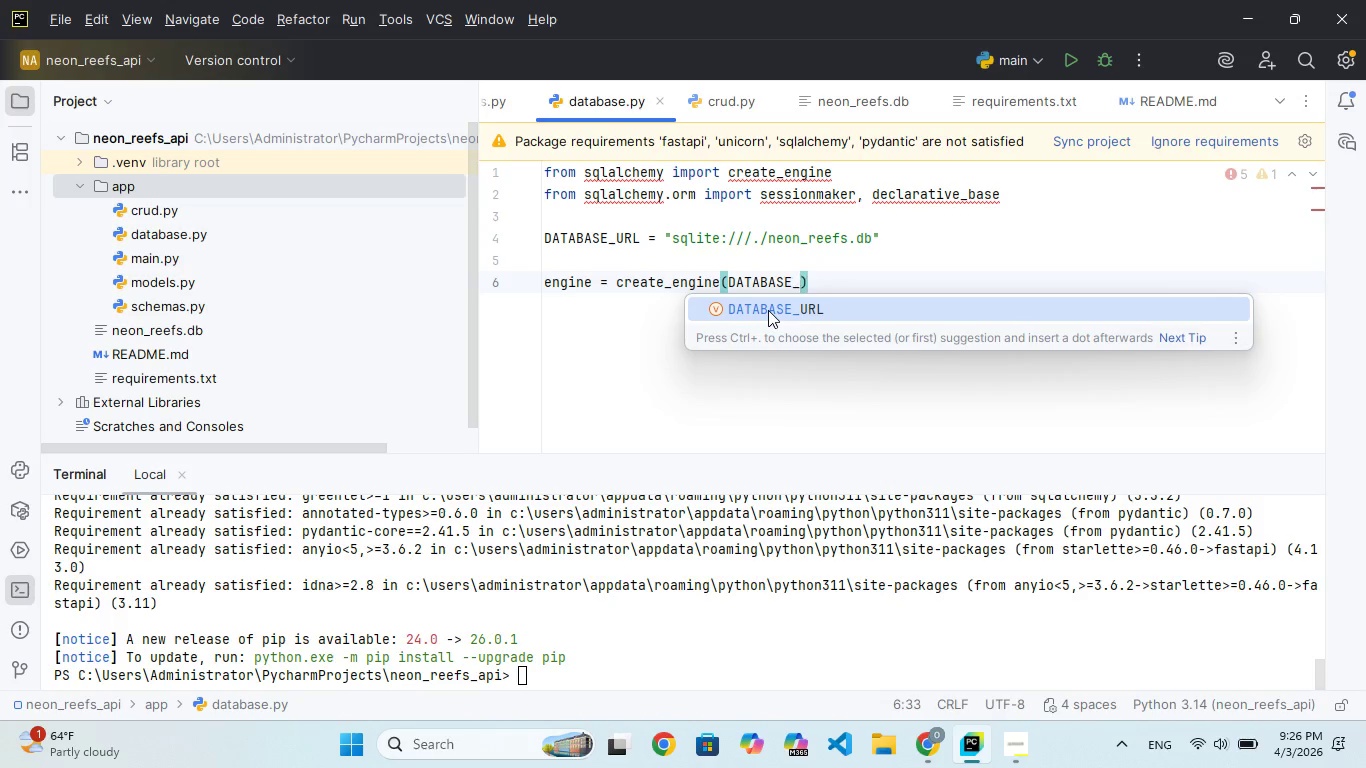 
left_click([768, 310])
 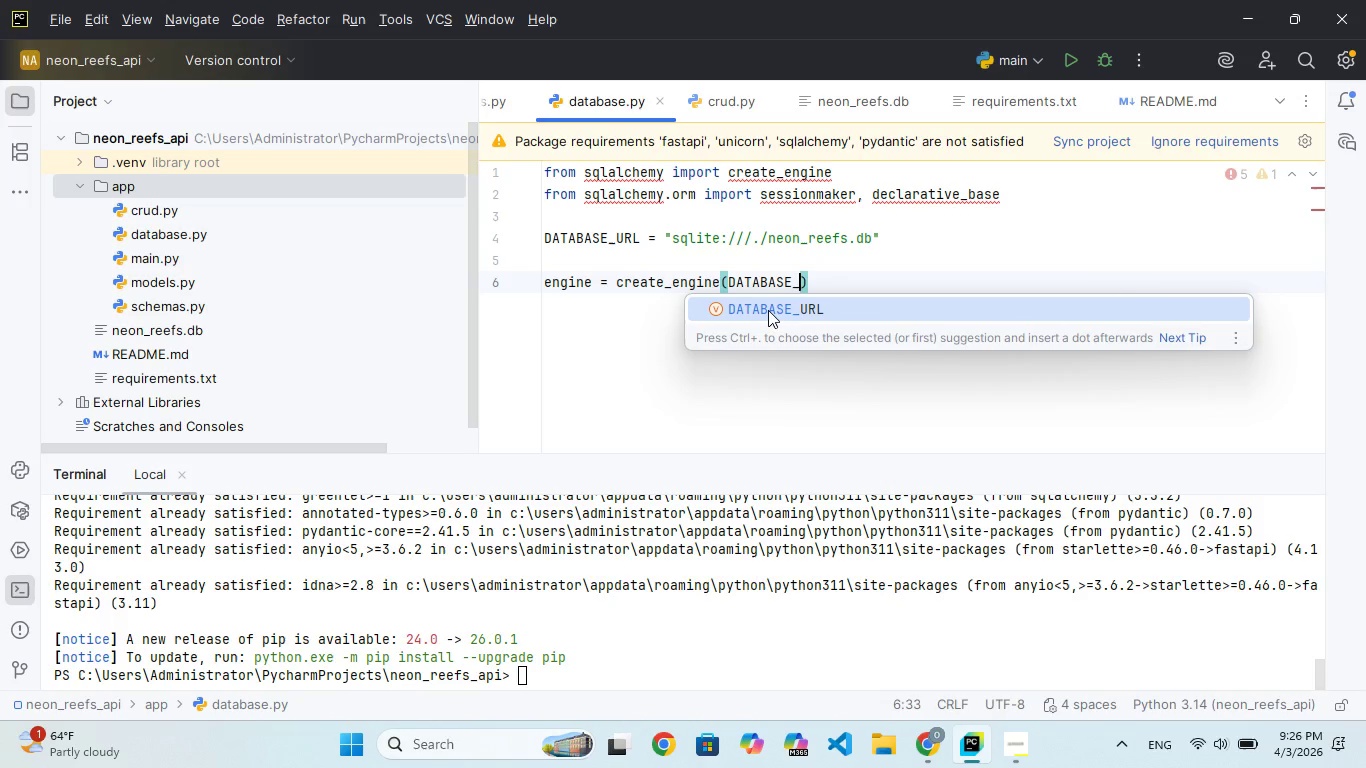 
scroll: coordinate [768, 310], scroll_direction: up, amount: 1.0
 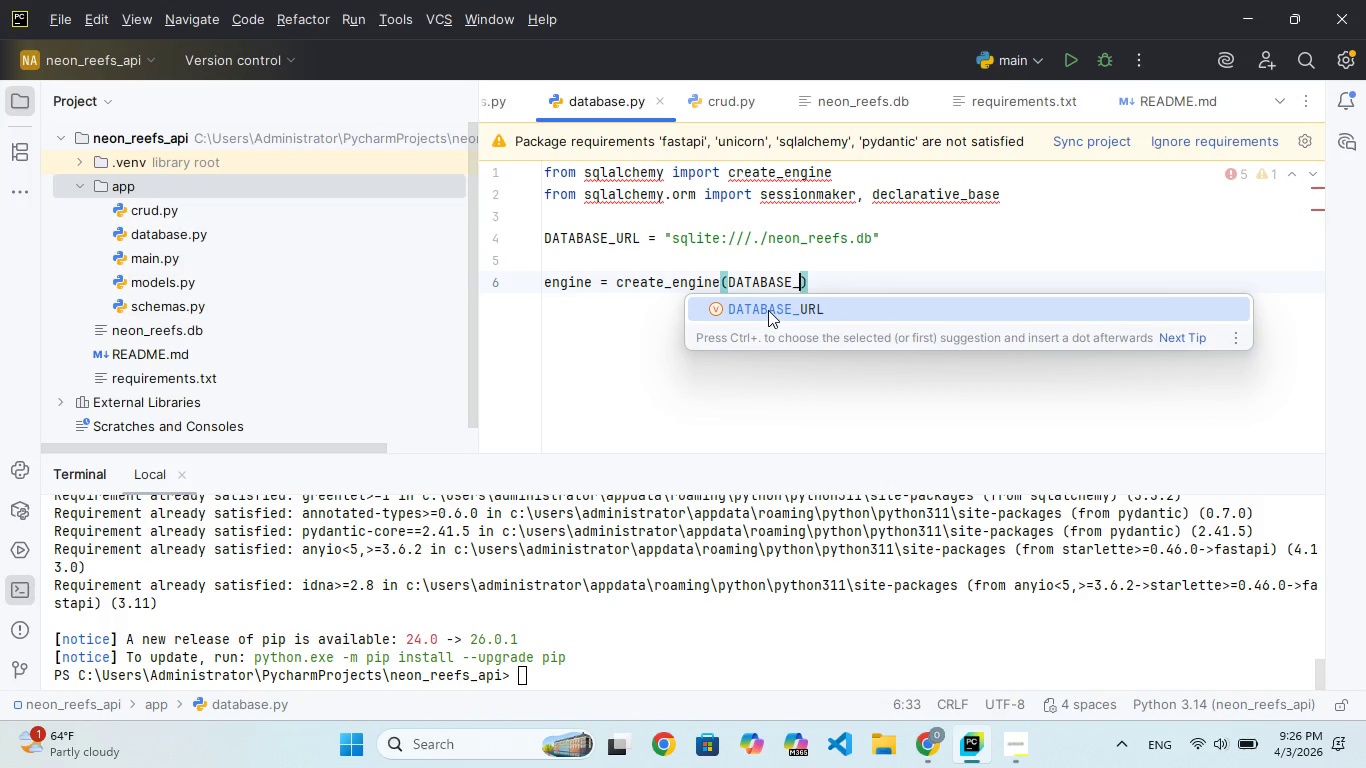 
left_click([768, 310])
 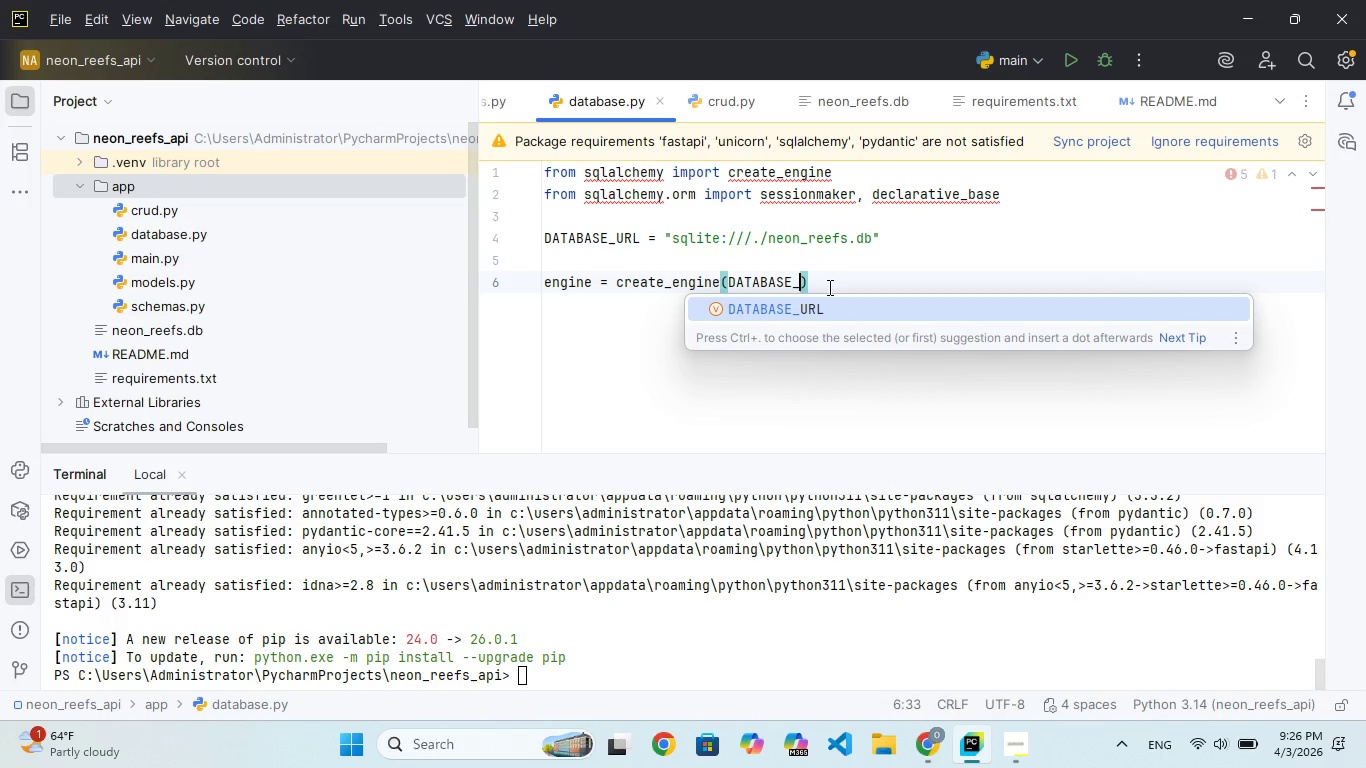 
left_click([821, 308])
 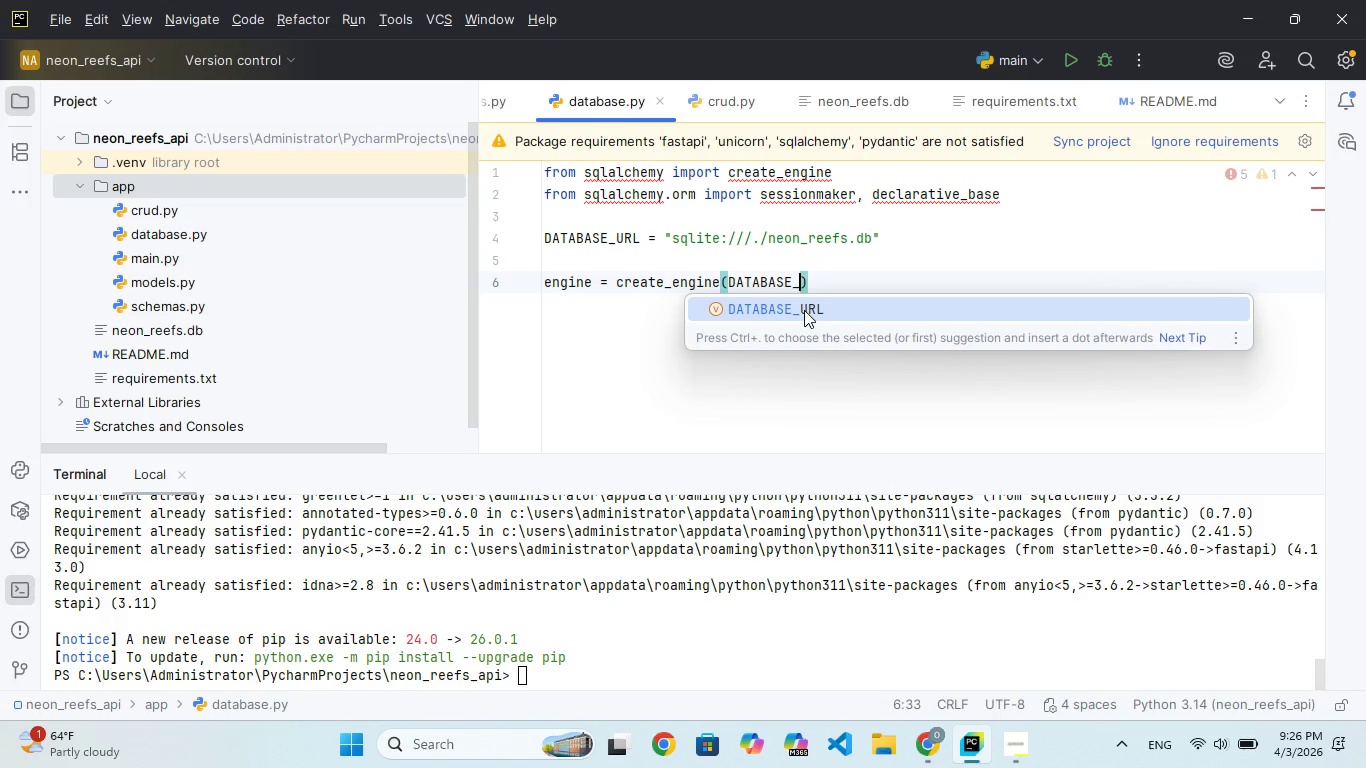 
double_click([804, 310])
 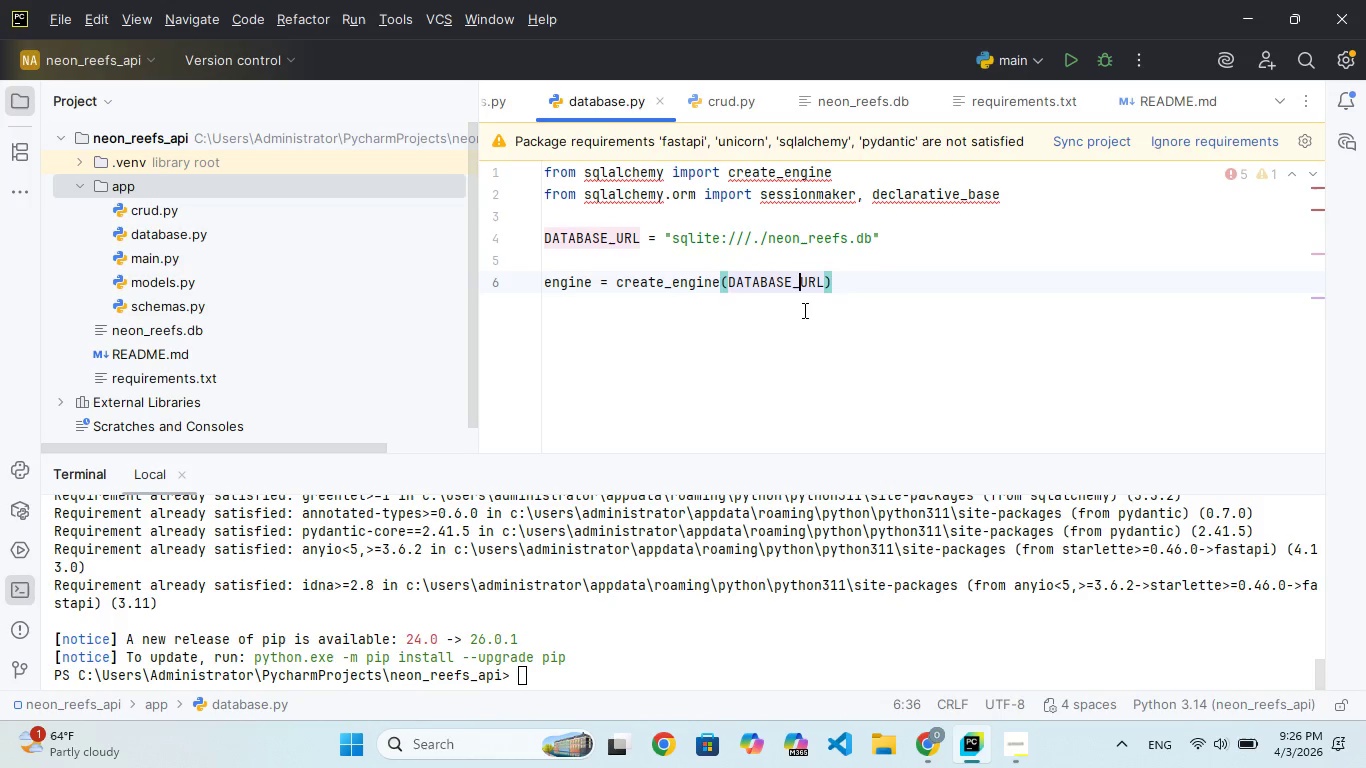 
triple_click([803, 310])
 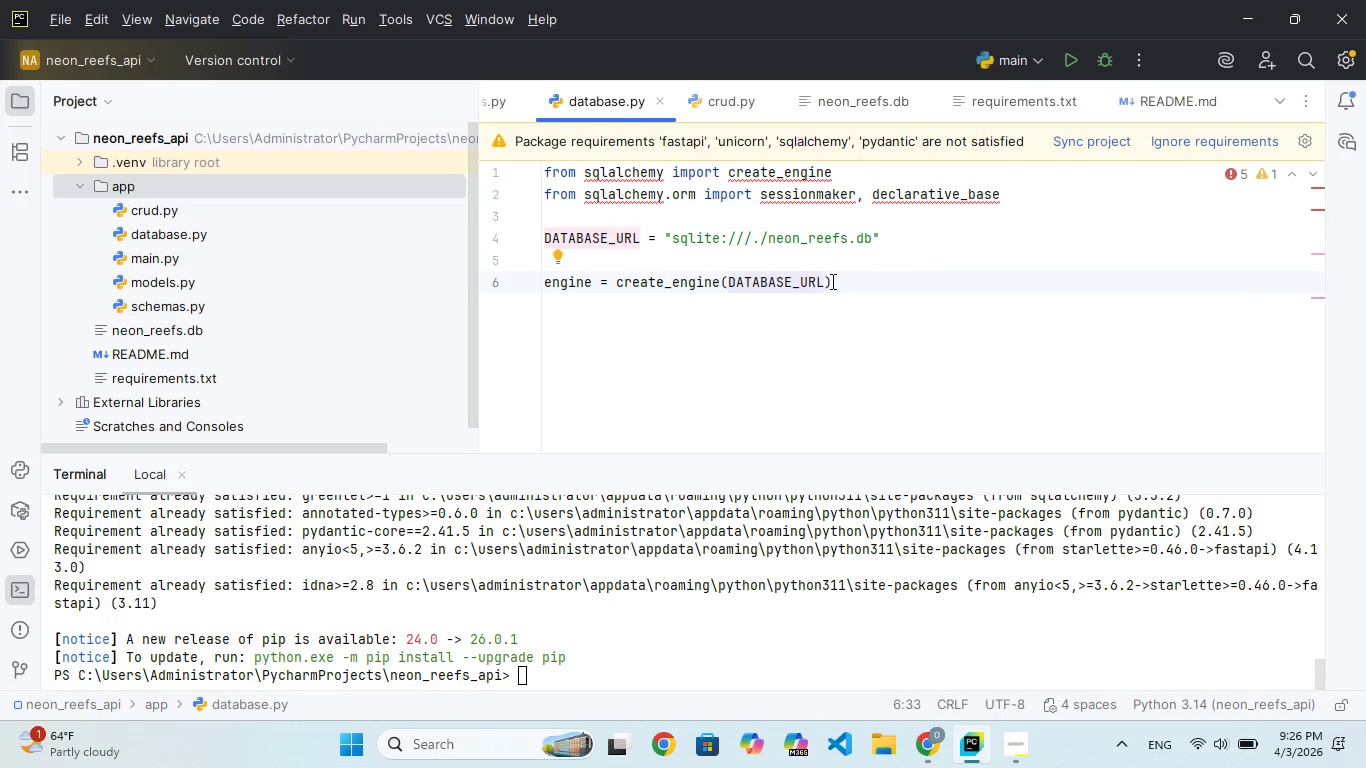 
left_click([831, 281])
 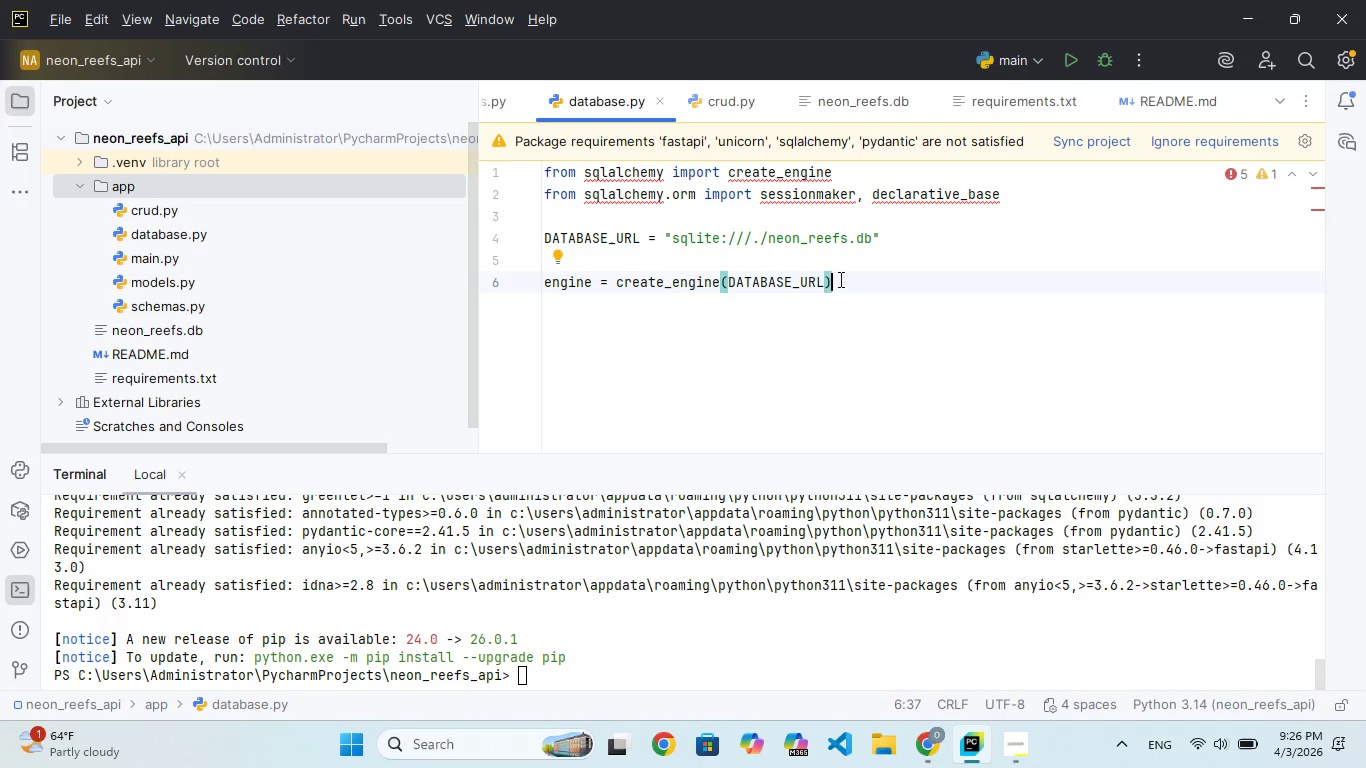 
key(ArrowLeft)
 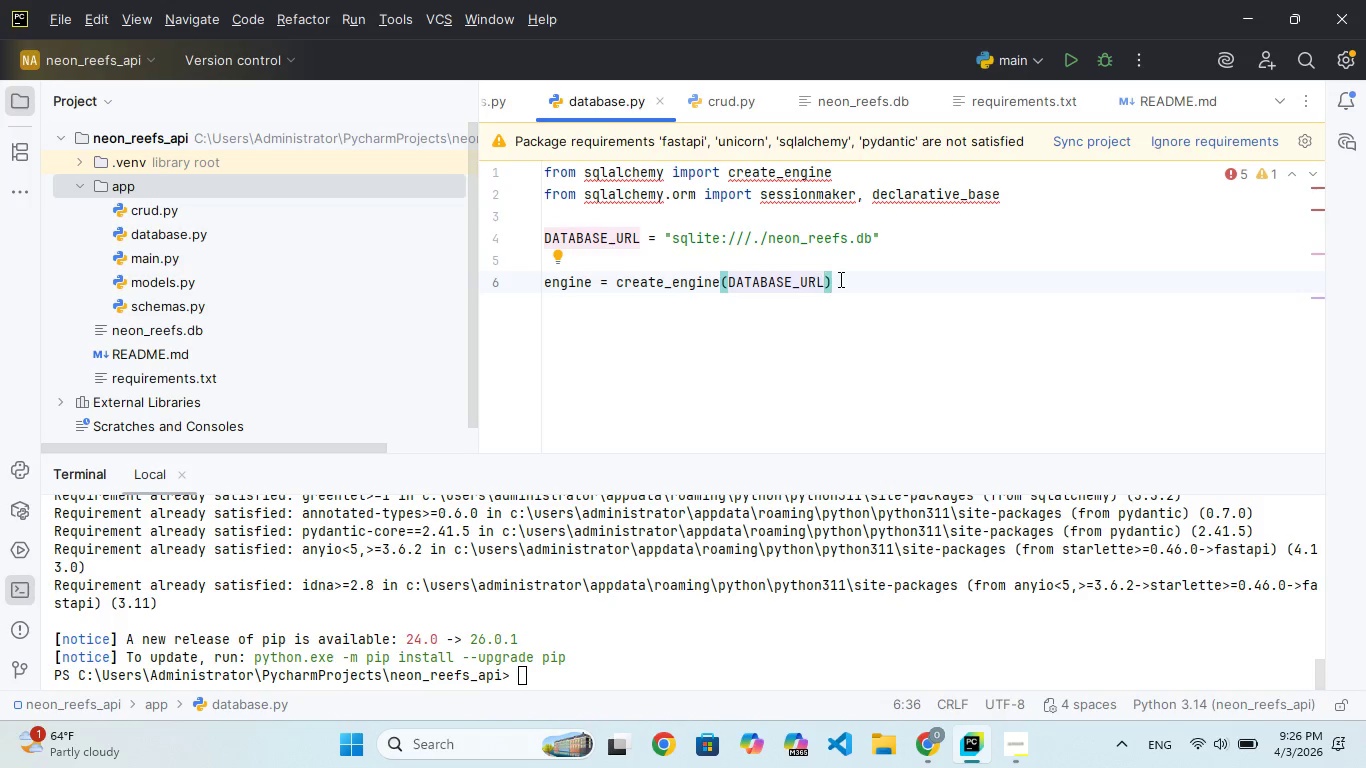 
key(Comma)
 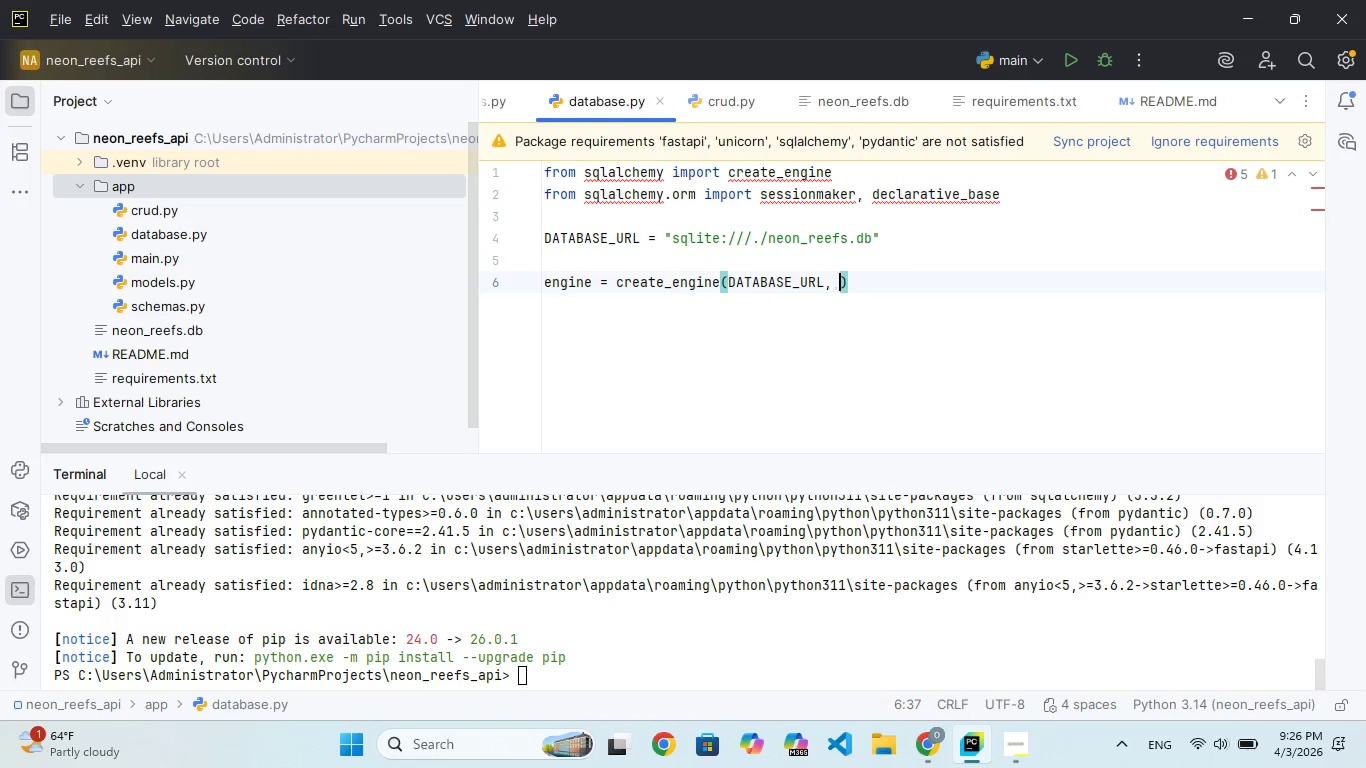 
key(Space)
 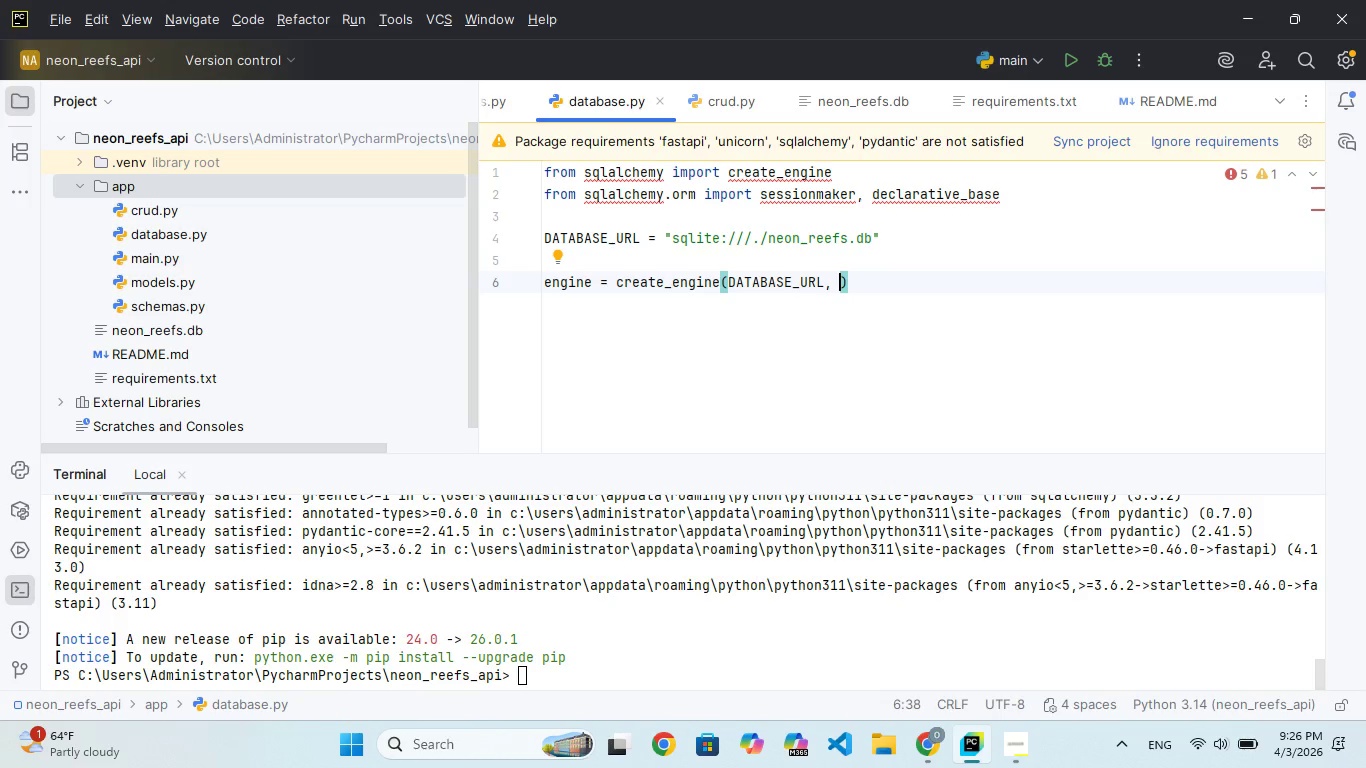 
type(CONNECT_ARG)
key(Backspace)
key(Backspace)
key(Backspace)
key(Backspace)
key(Backspace)
key(Backspace)
key(Backspace)
key(Backspace)
key(Backspace)
key(Backspace)
key(Backspace)
type(connct_args)
 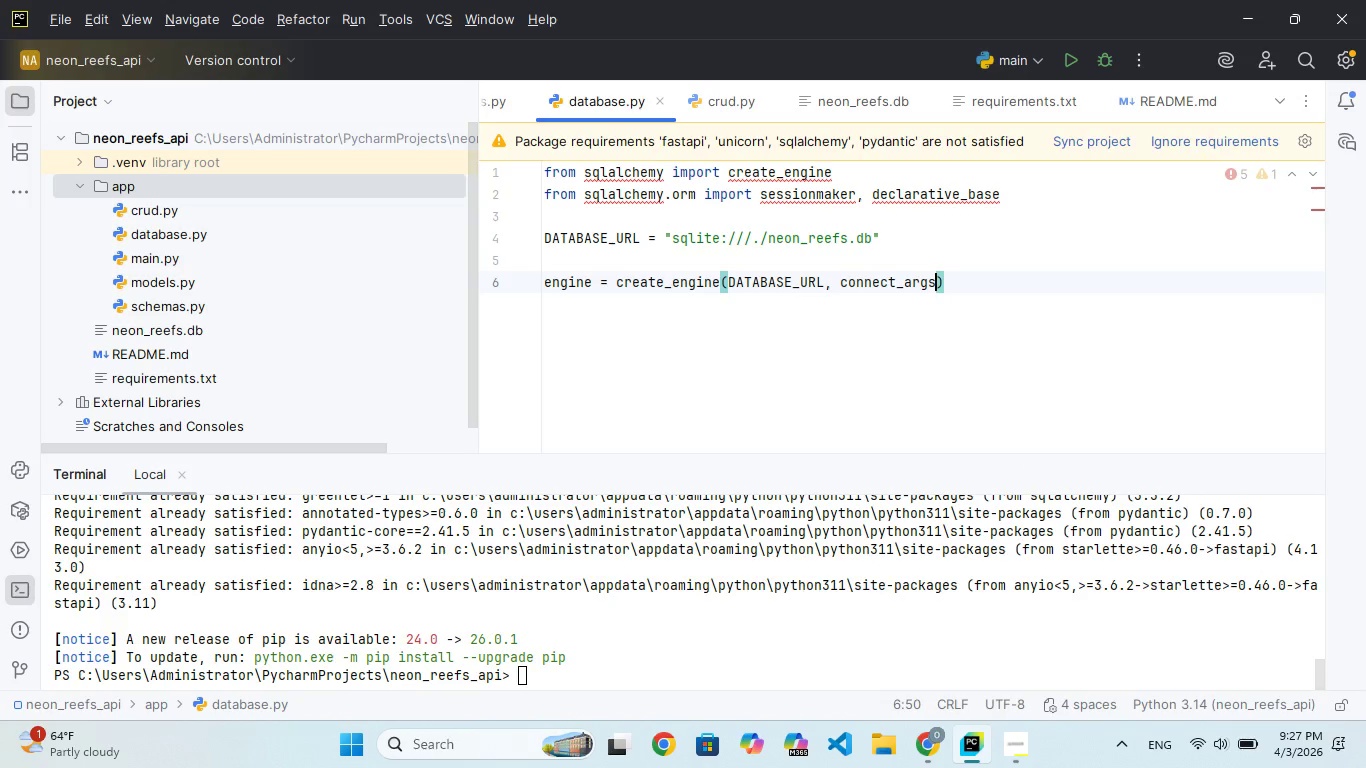 
key(Shift+Equal)
 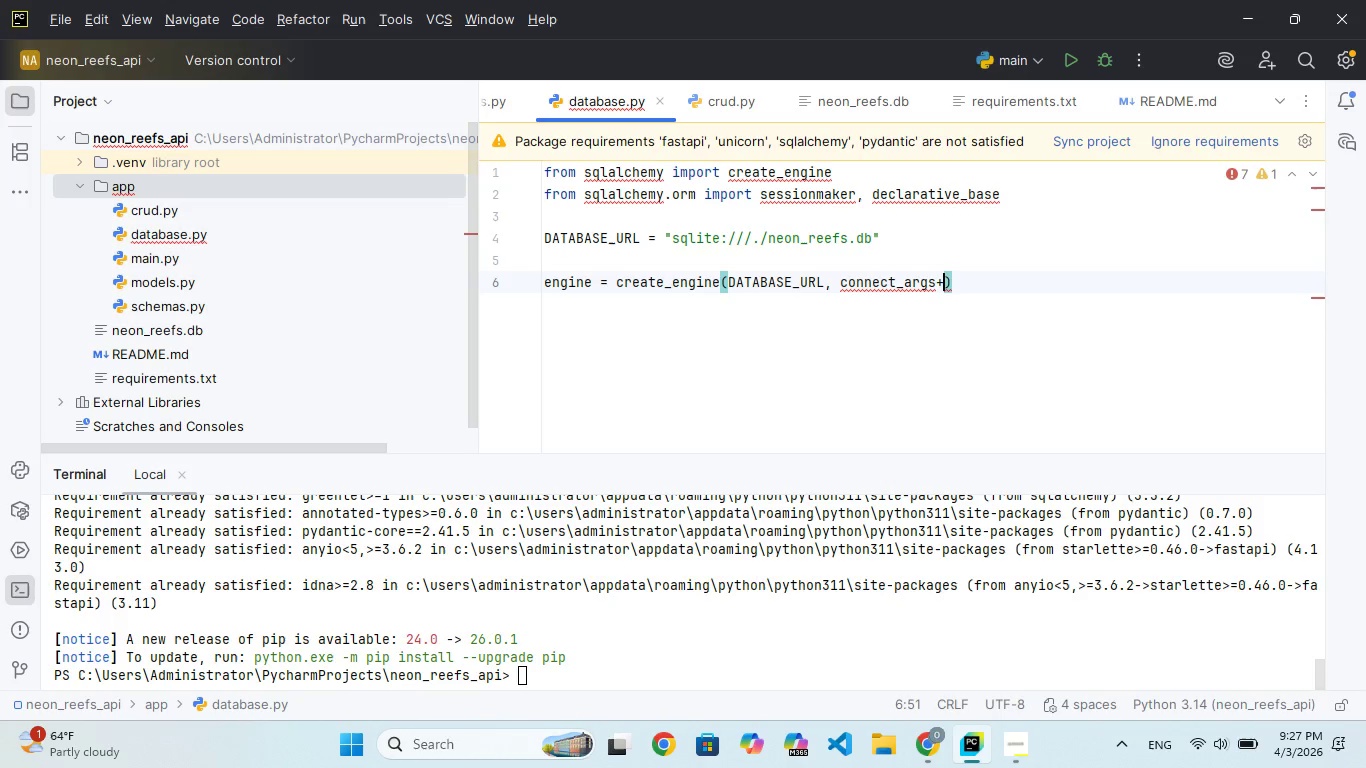 
key(Backspace)
 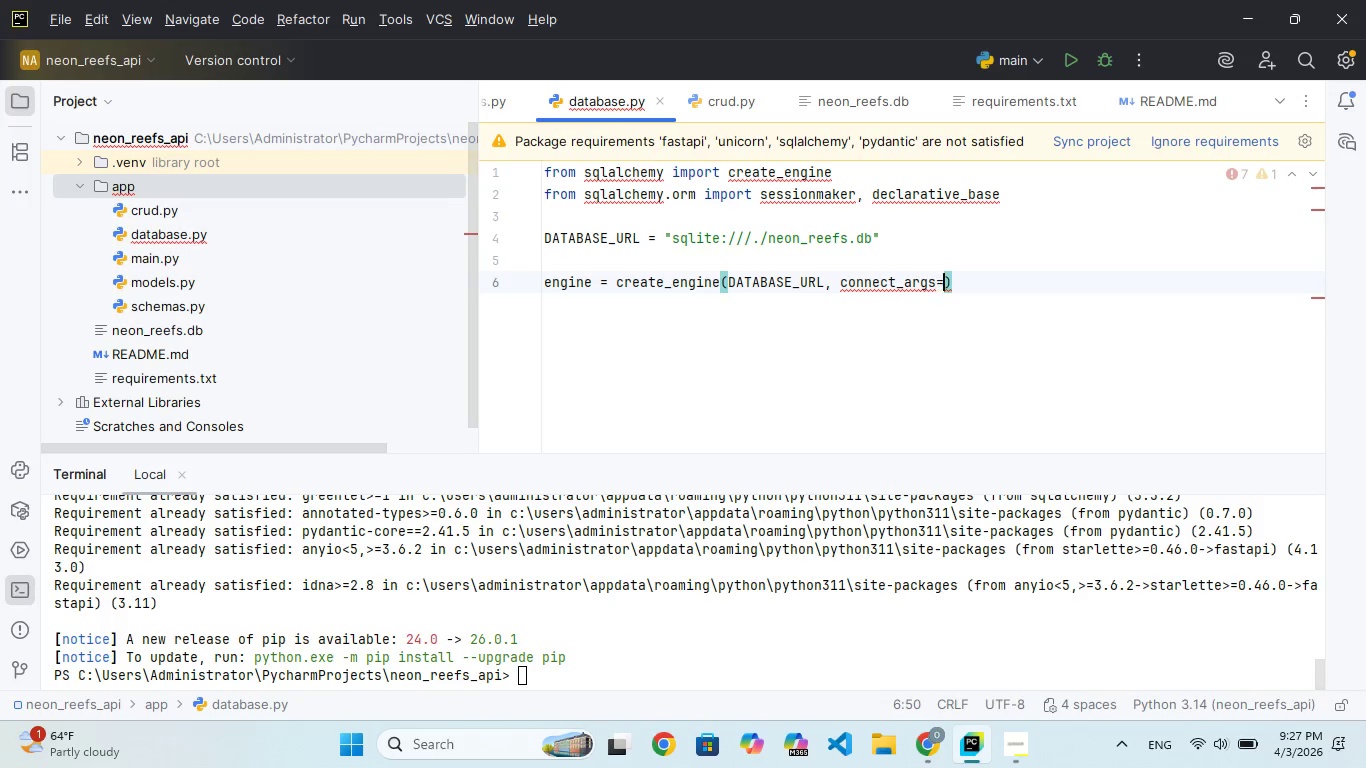 
key(Equal)
 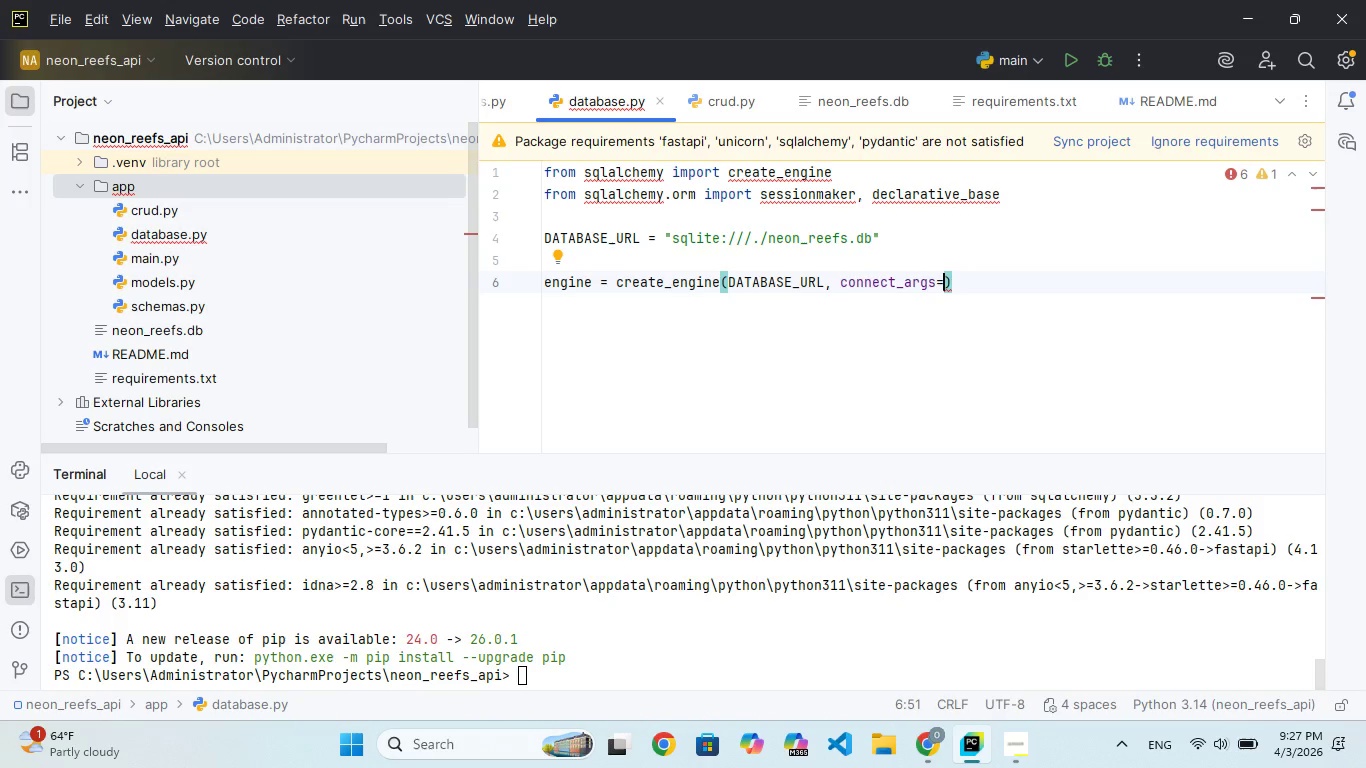 
type({"check_same)
 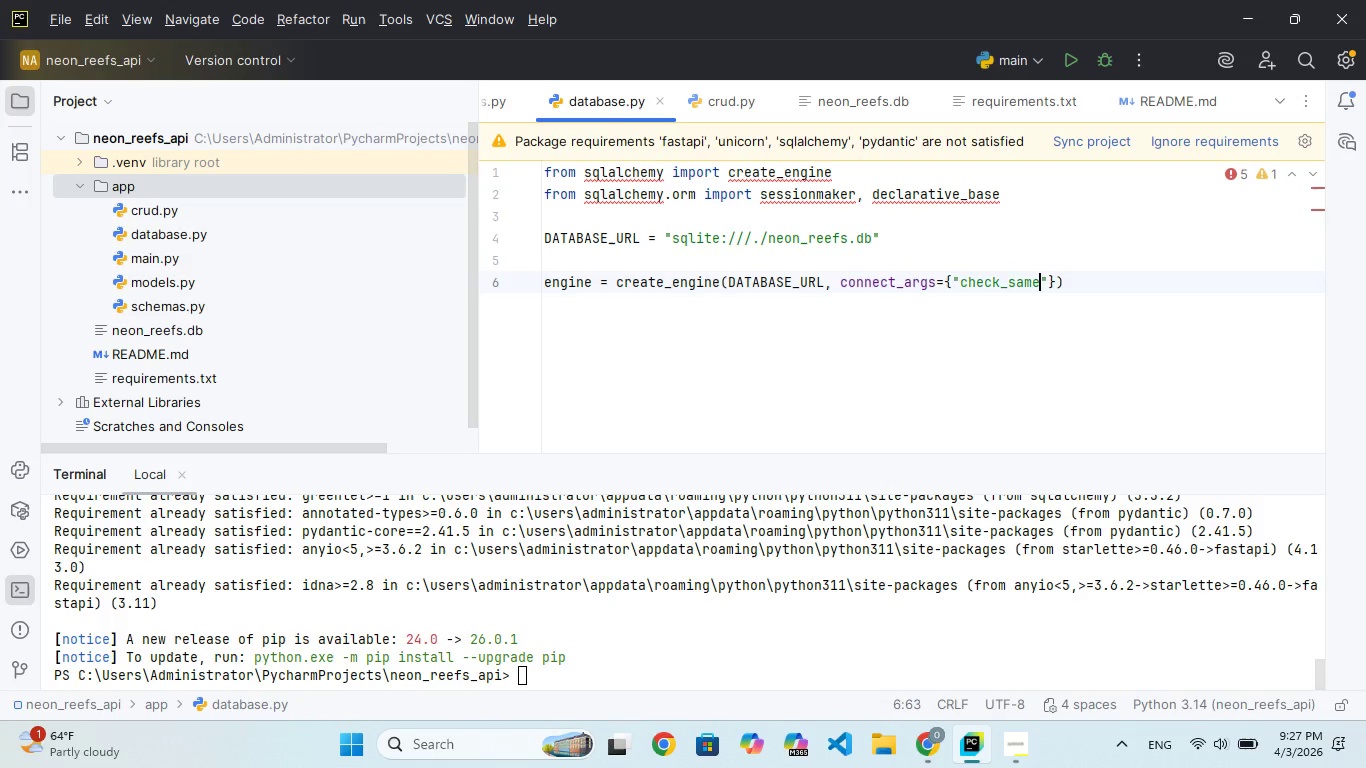 
type(_thread)
 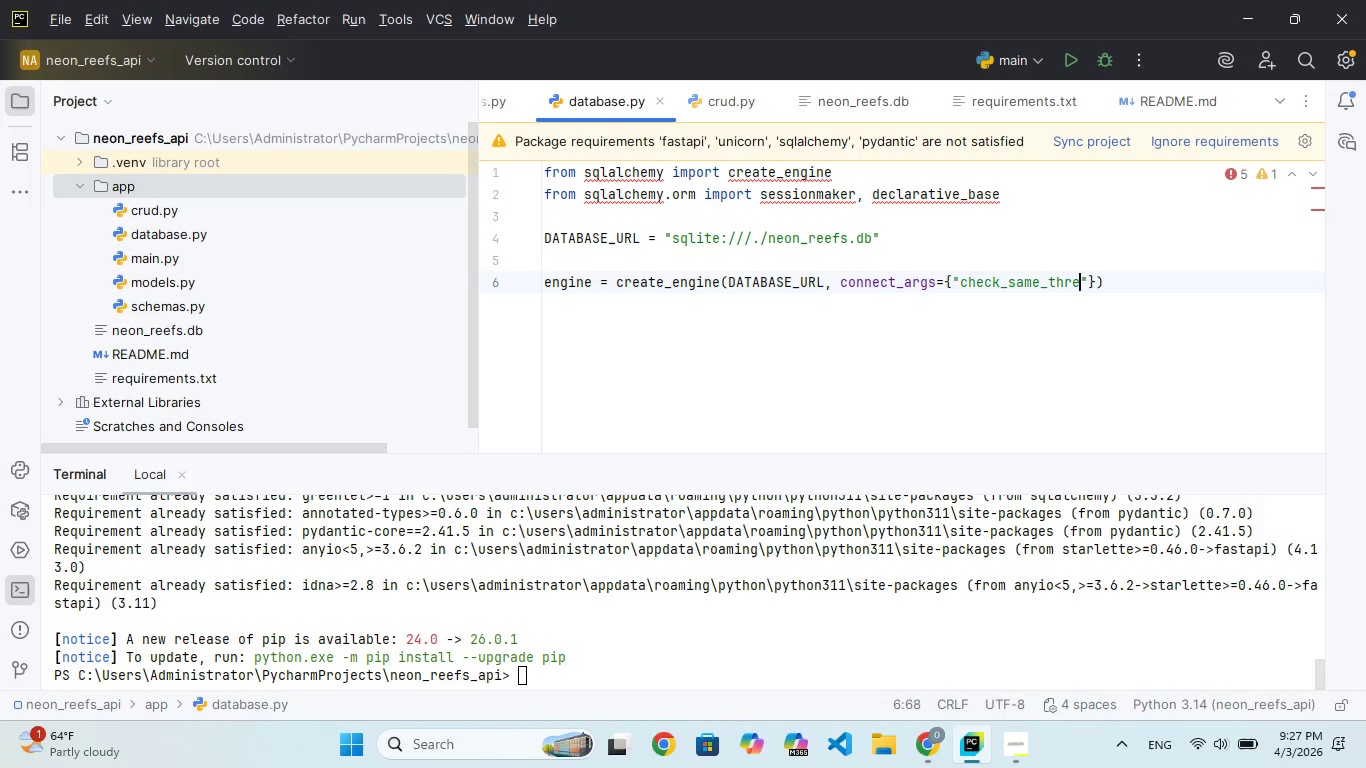 
wait(11.19)
 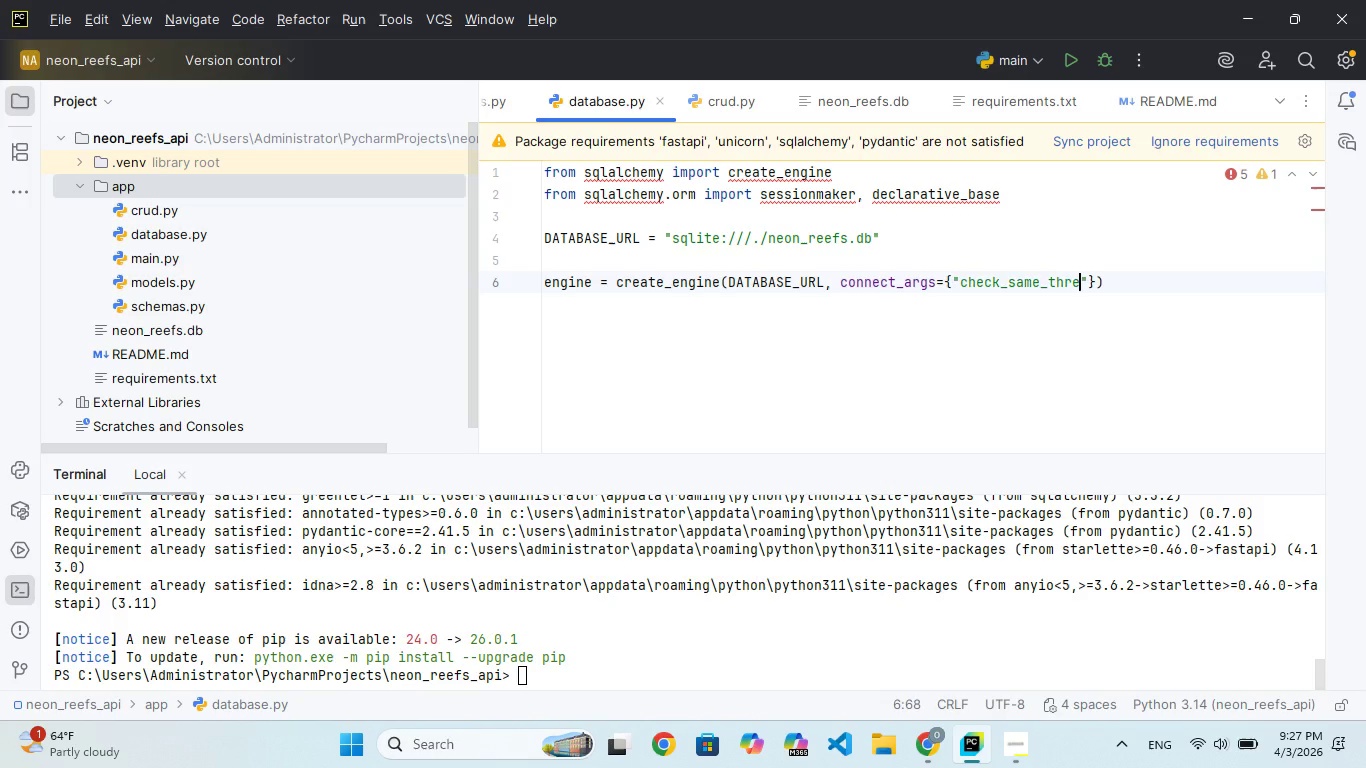 
key(A)
 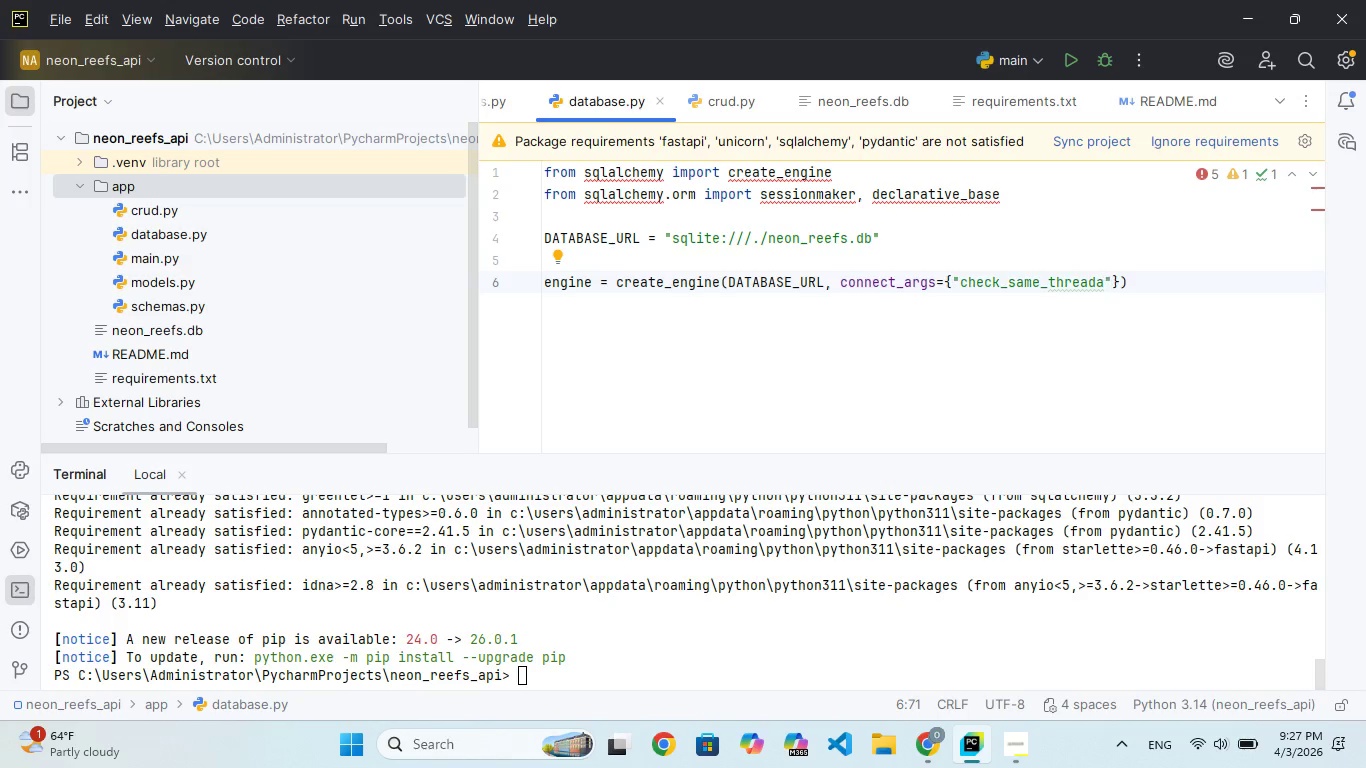 
wait(7.12)
 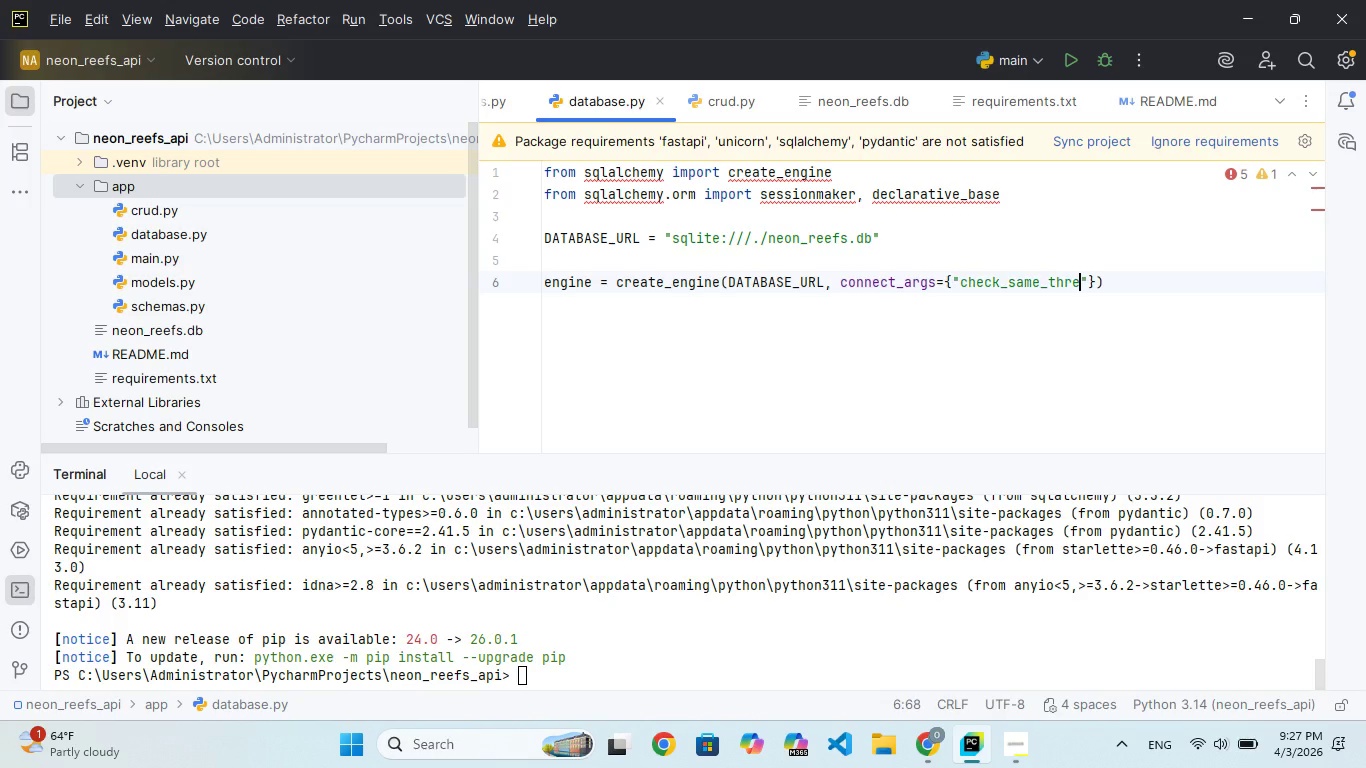 
key(Backspace)
 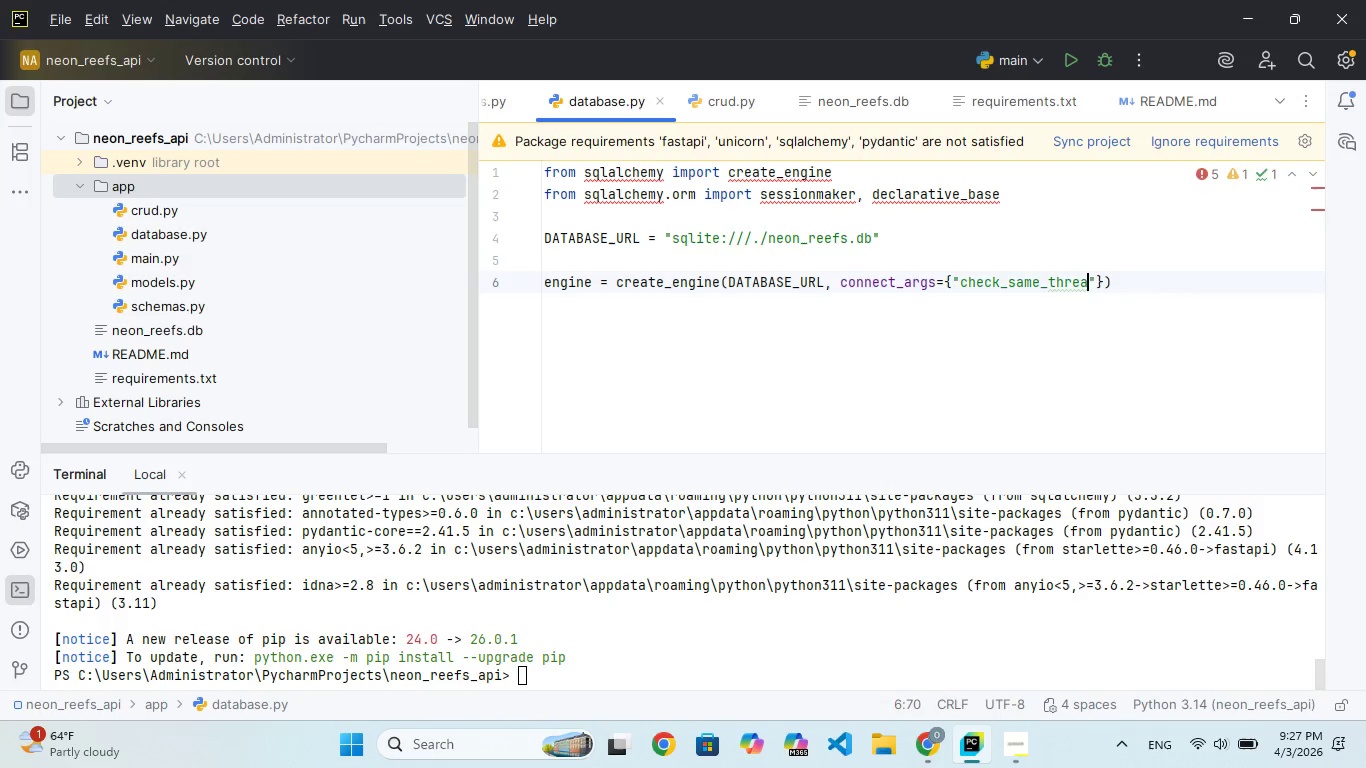 
key(Backspace)
 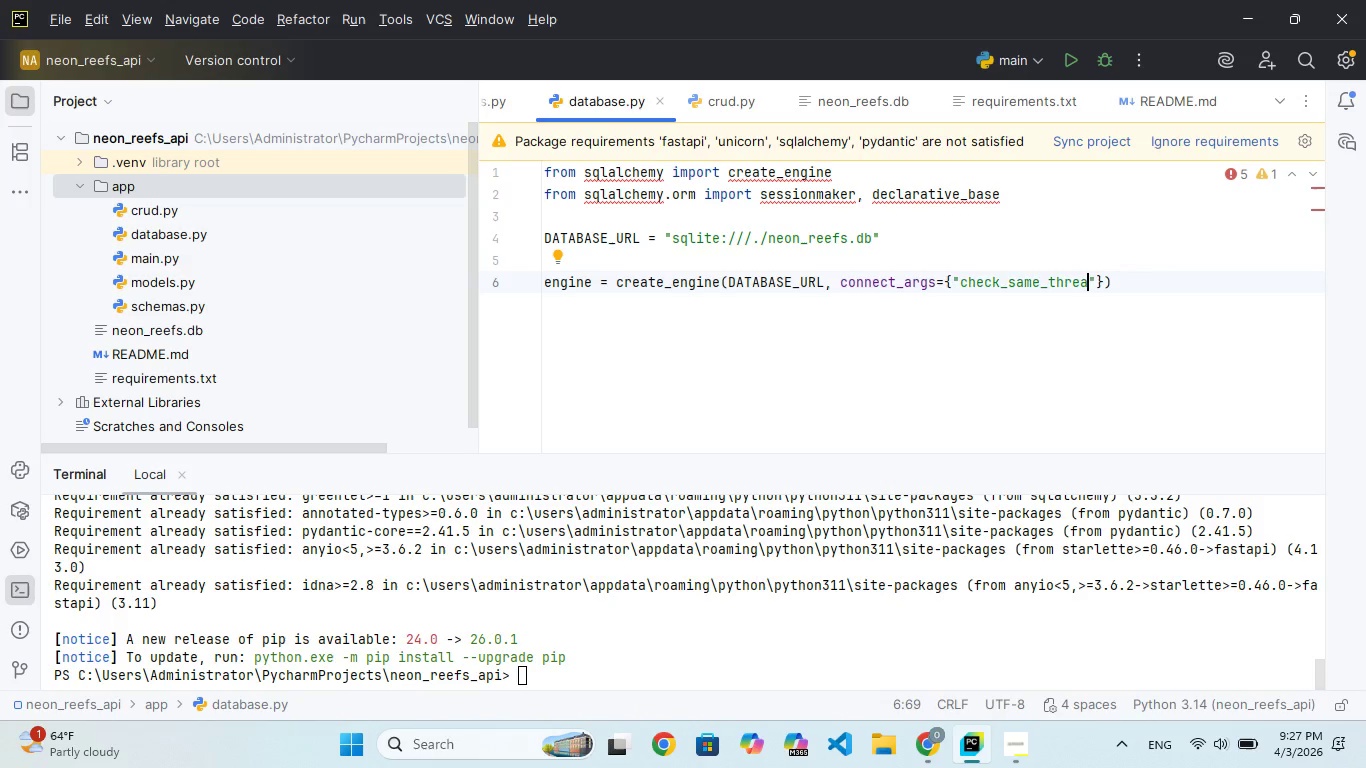 
key(D)
 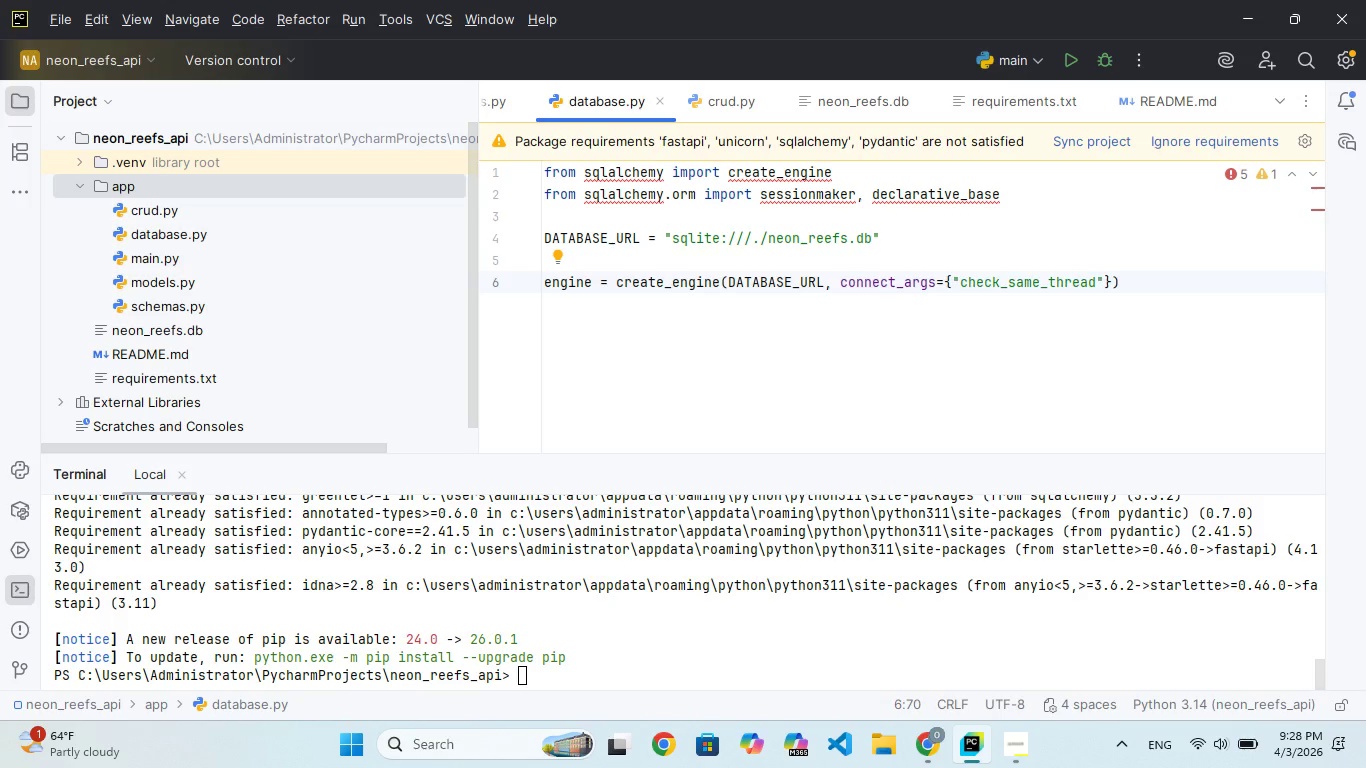 
wait(11.38)
 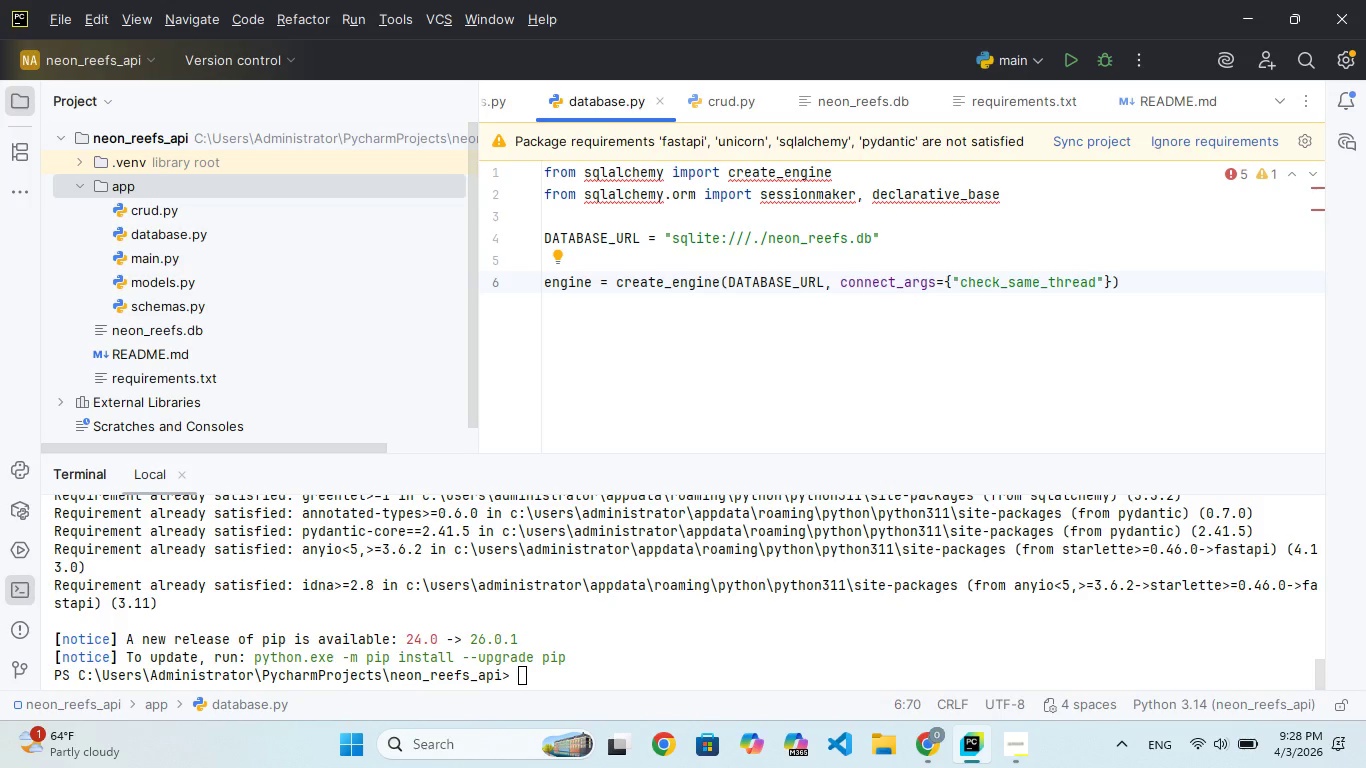 
key(ArrowRight)
 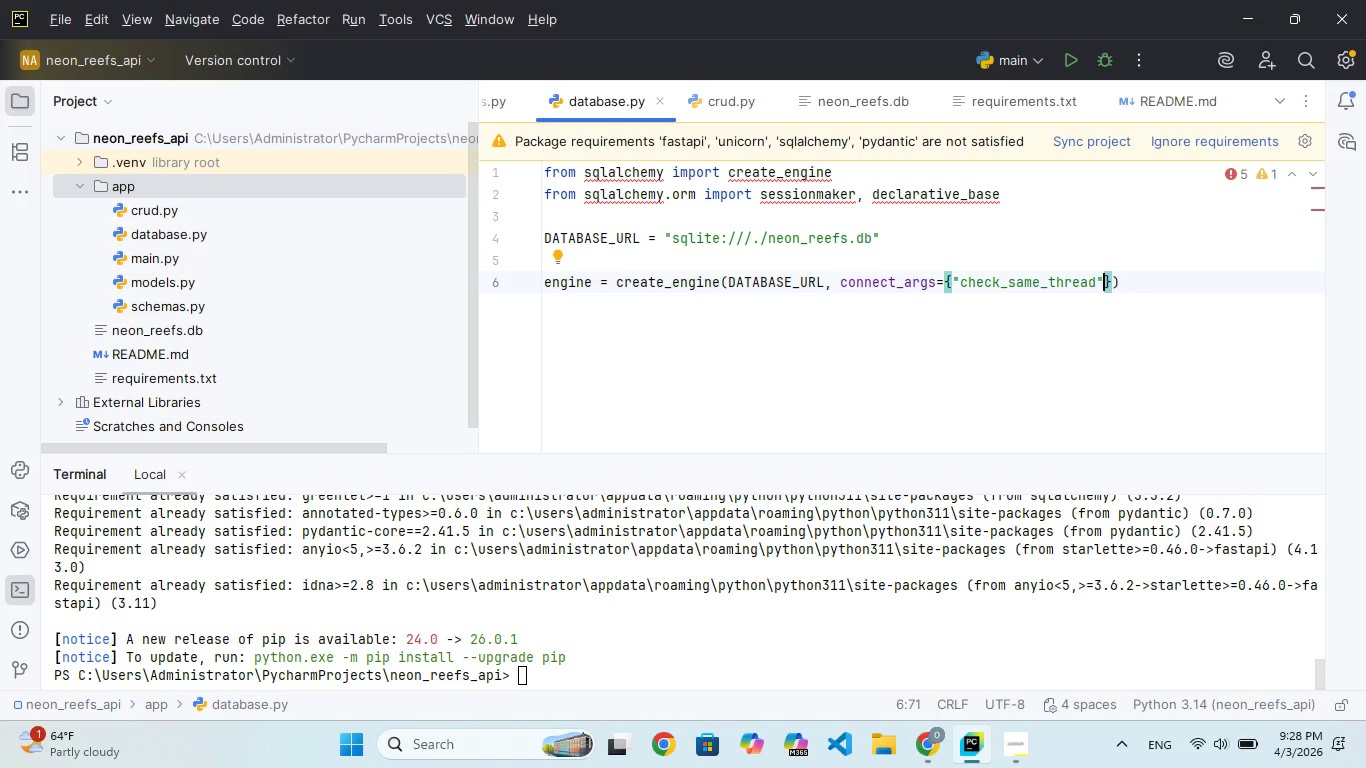 
type(: False)
 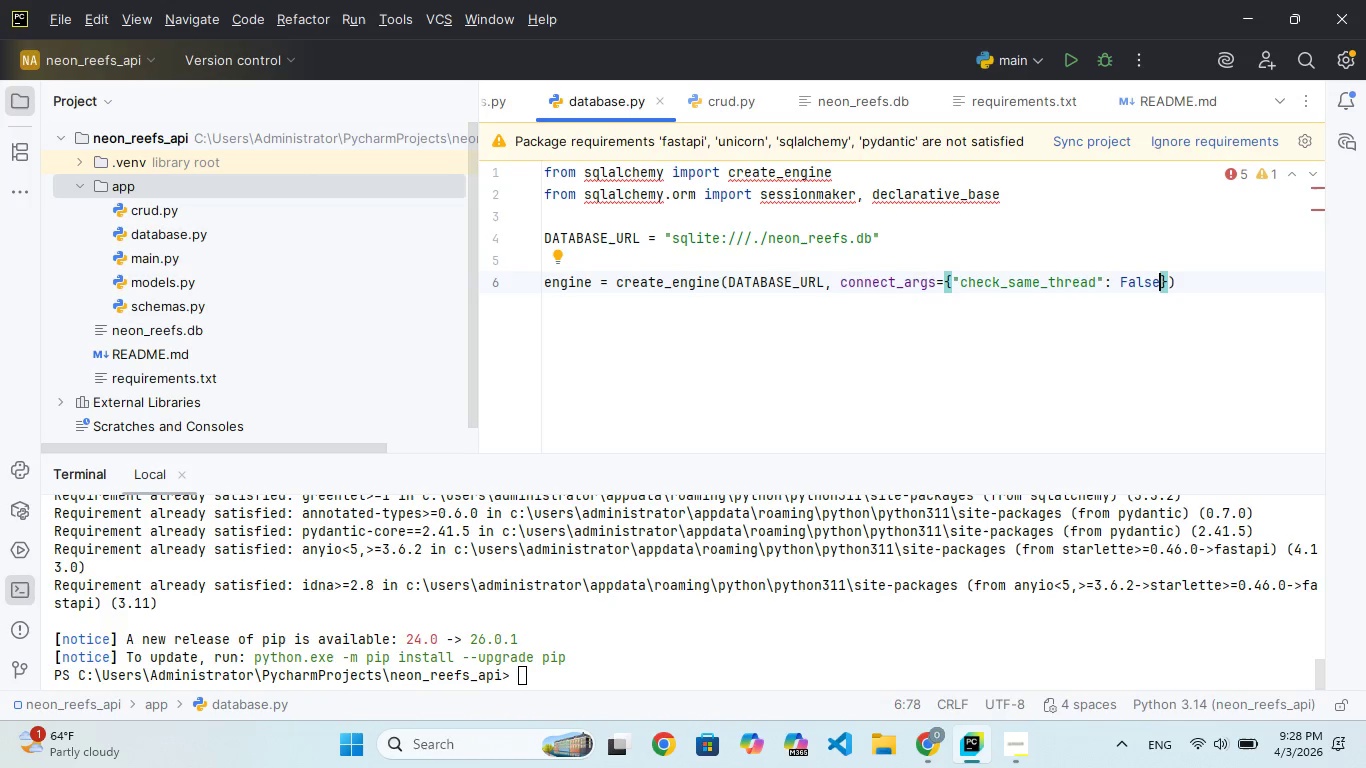 
key(ArrowRight)
 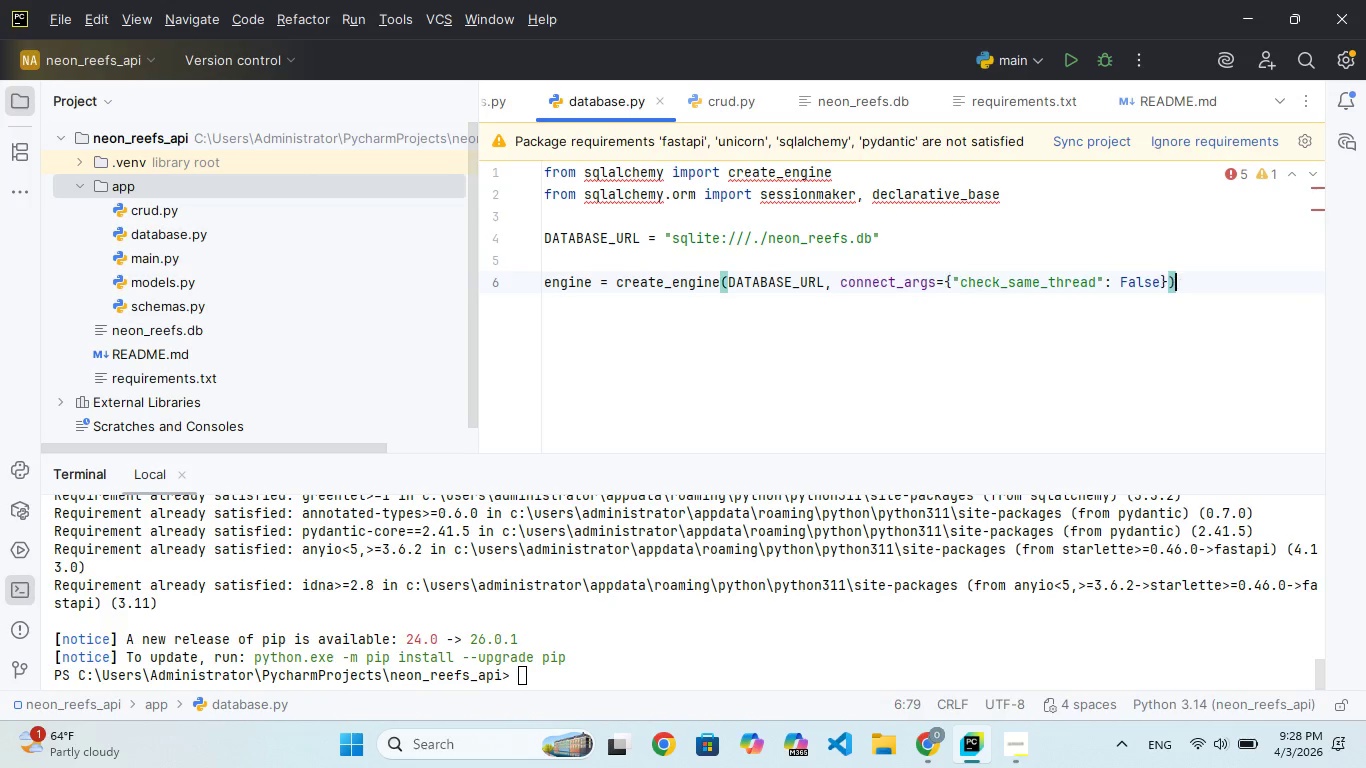 
key(ArrowRight)
 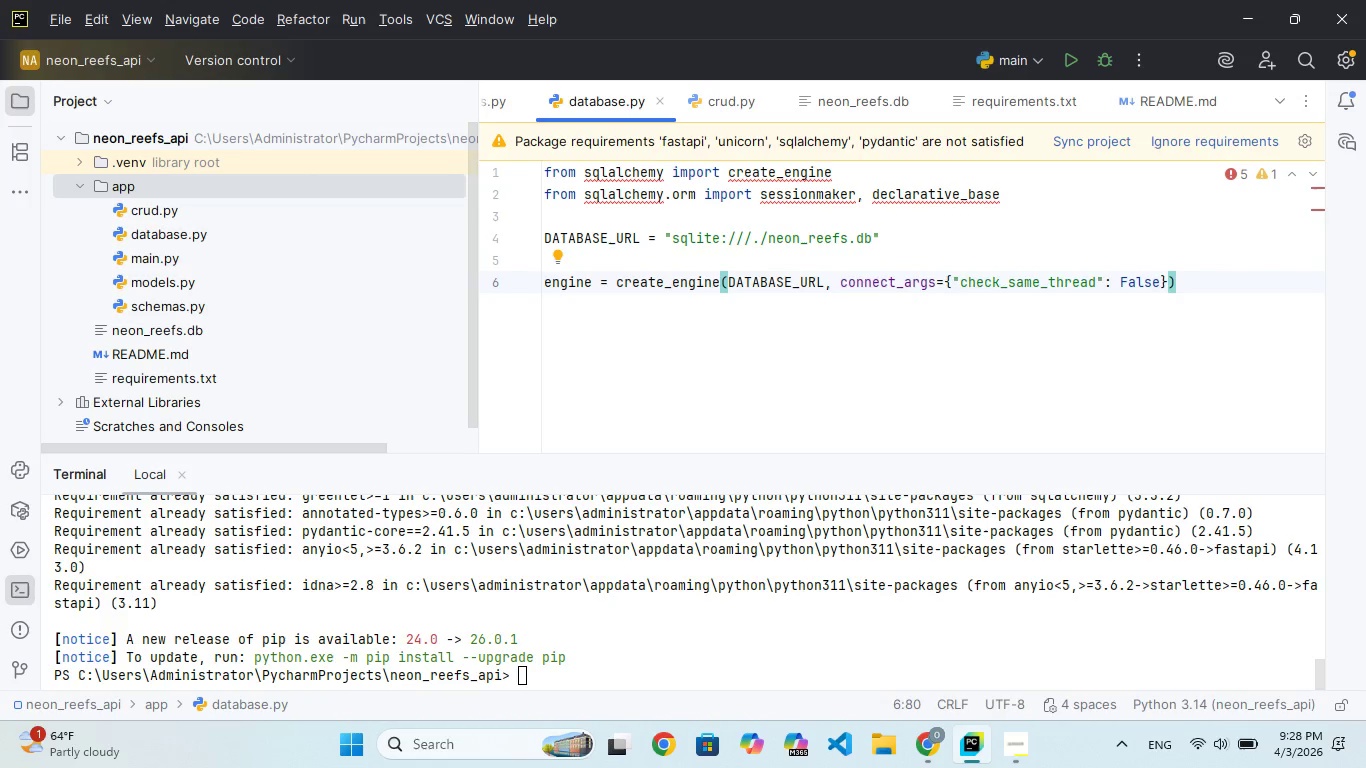 
key(Enter)
 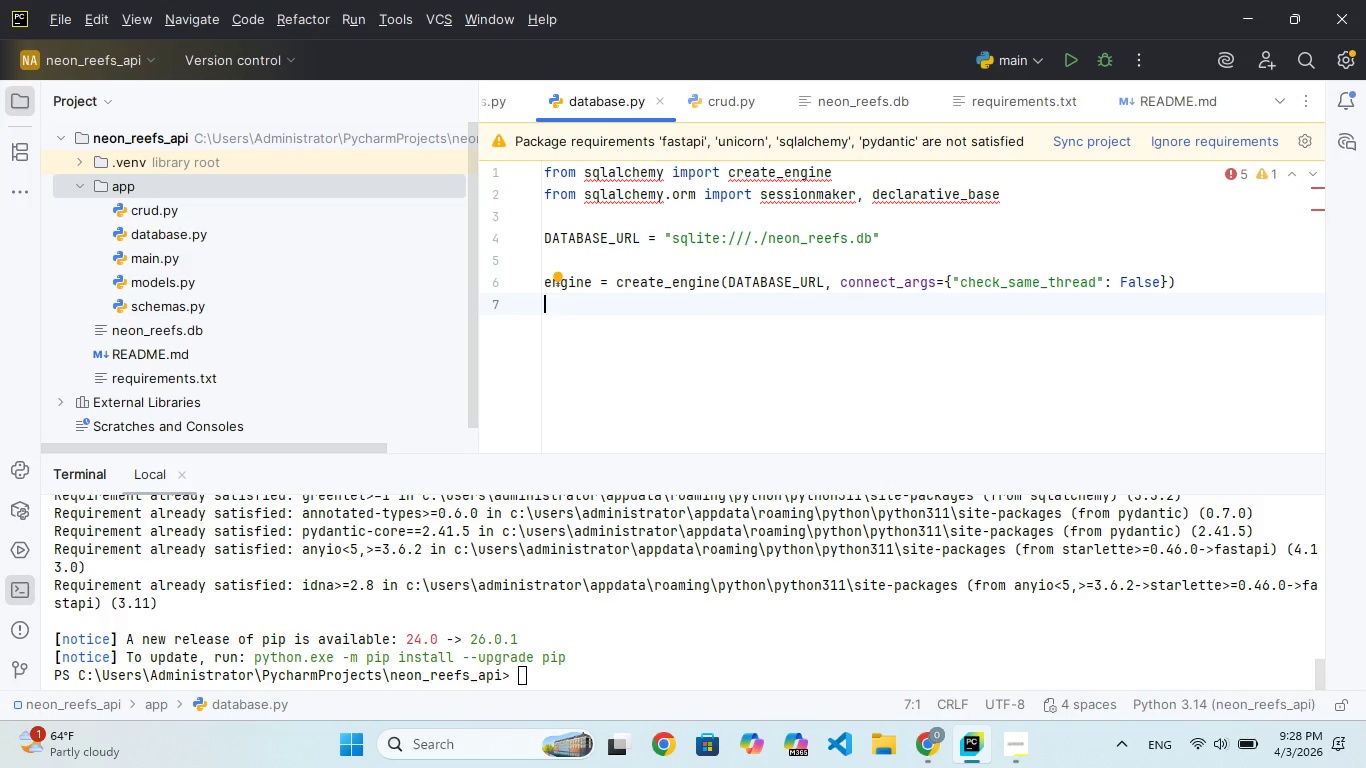 
key(Enter)
 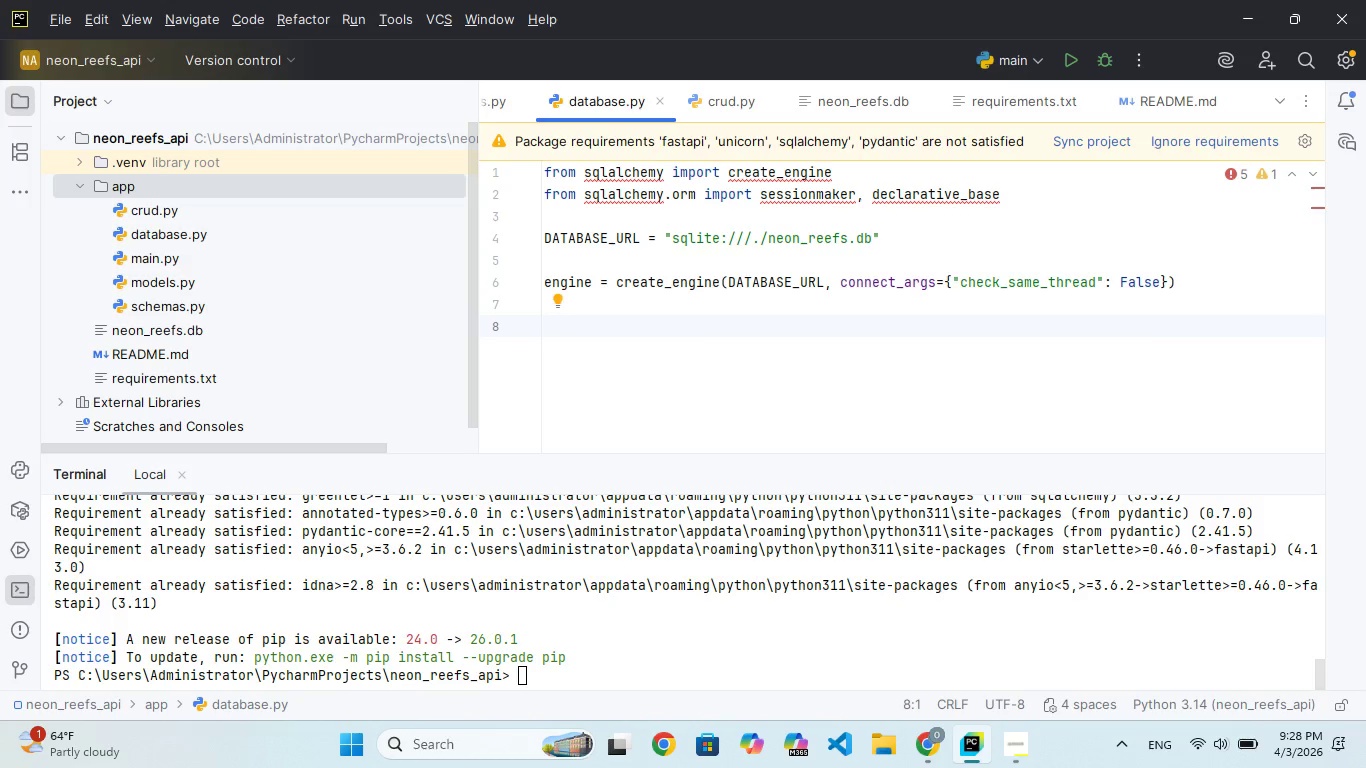 
type(sessionalLocal = sessionmaker(bin)
 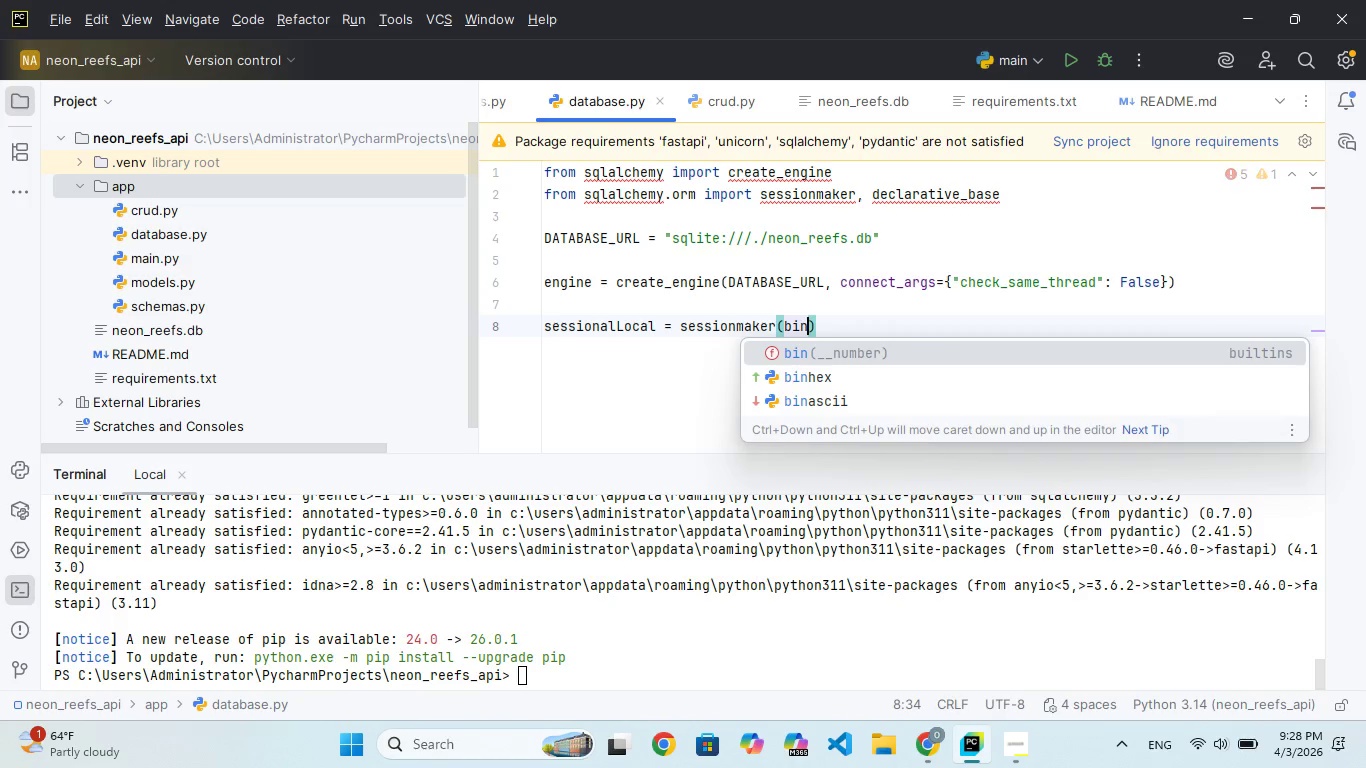 
key(D)
 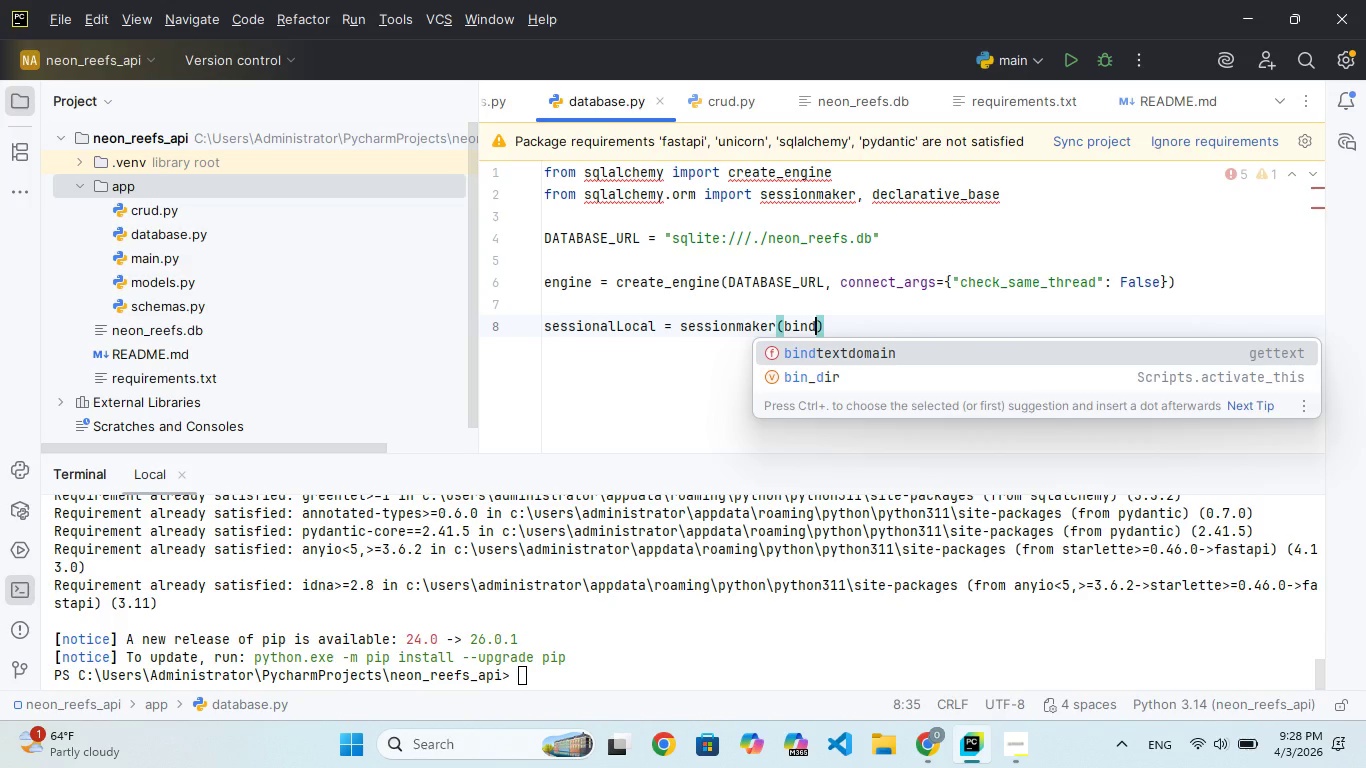 
wait(5.01)
 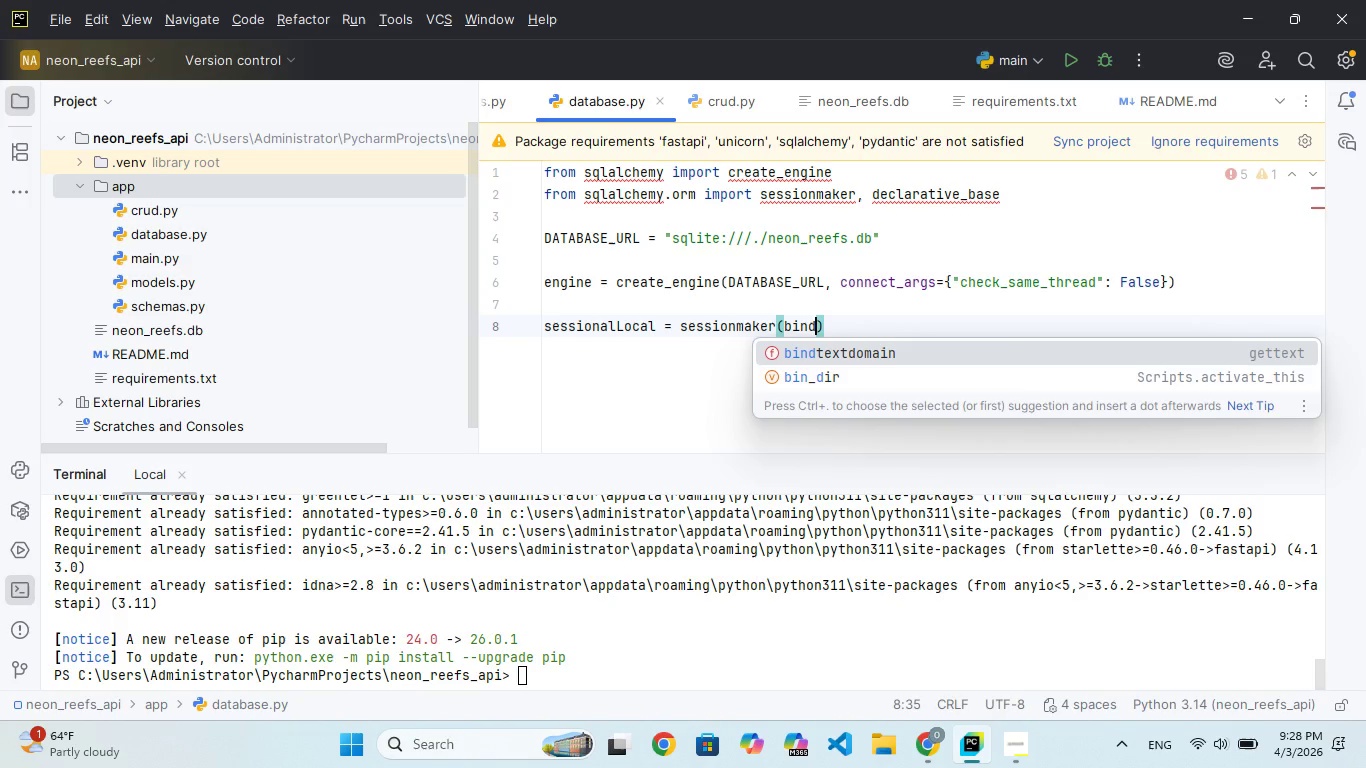 
key(Shift+Equal)
 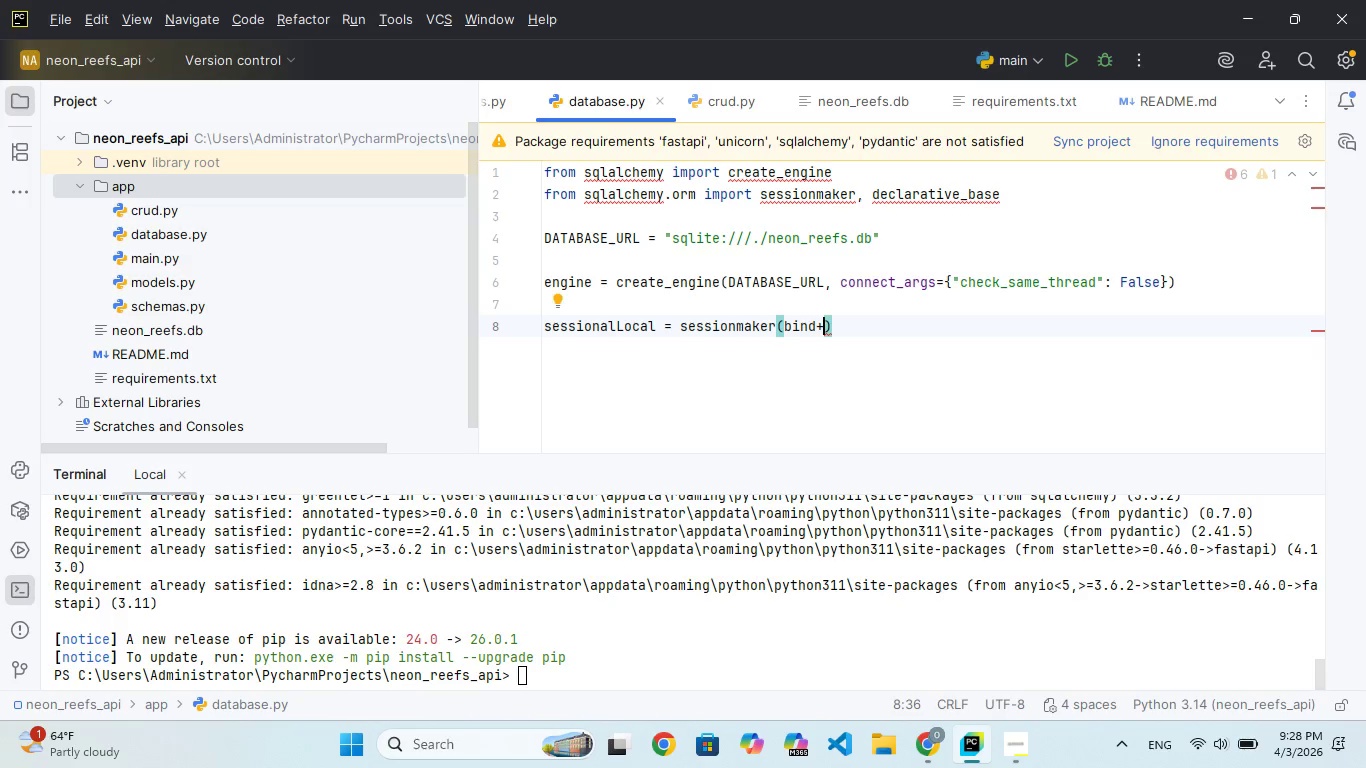 
key(Backspace)
 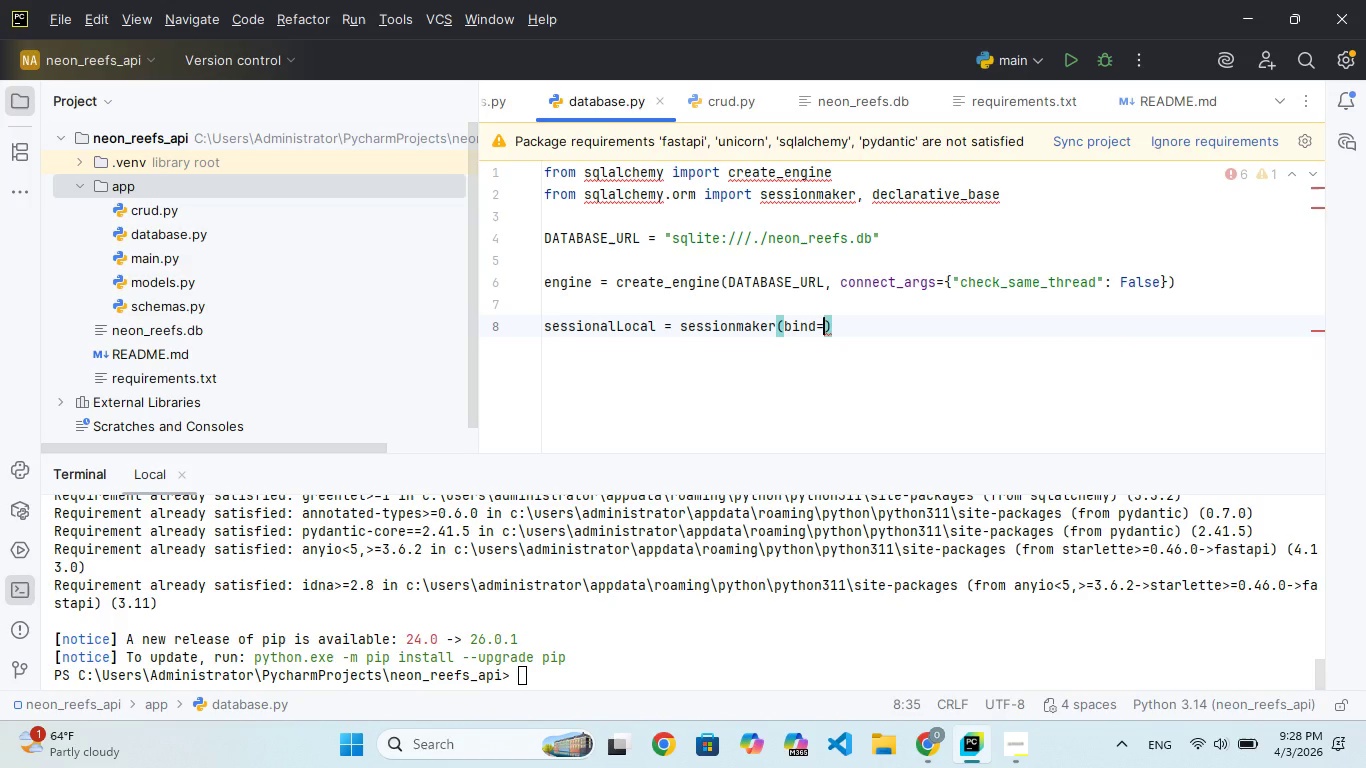 
key(Equal)
 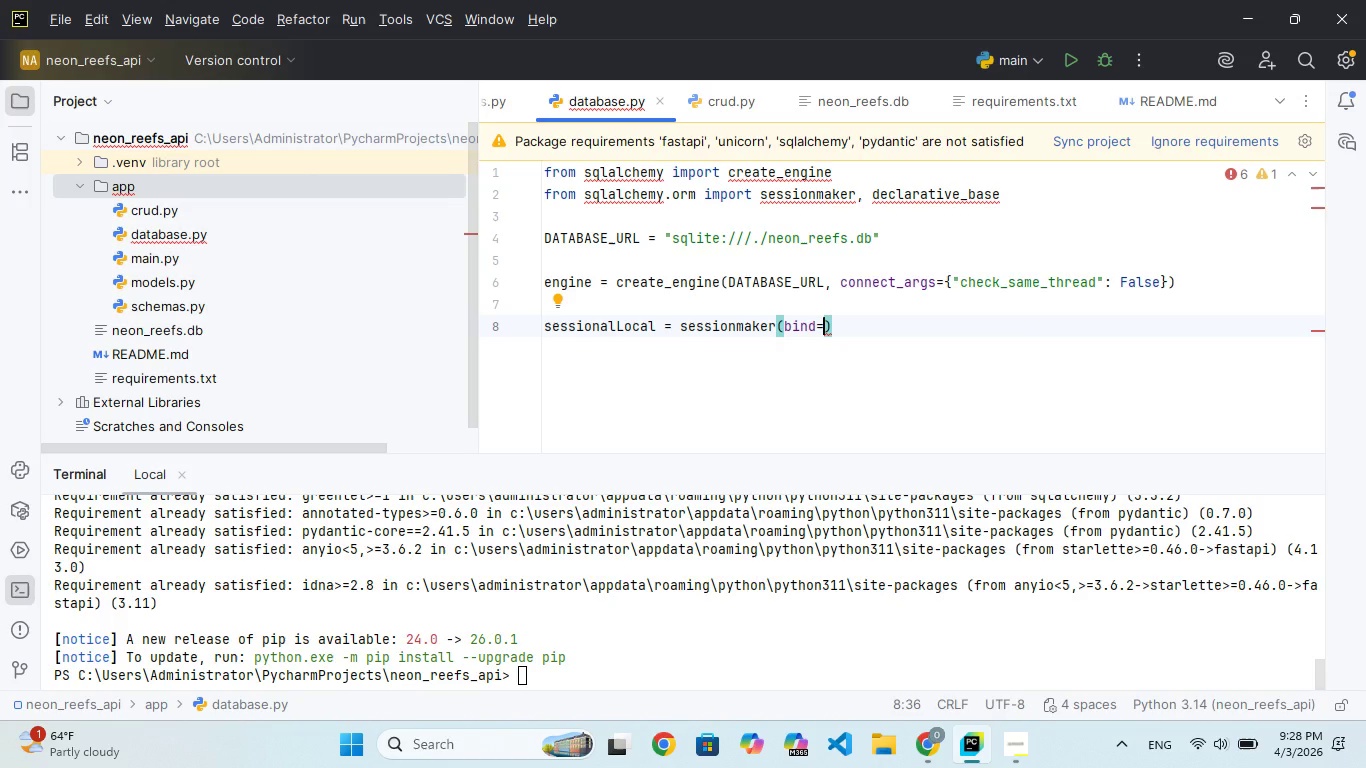 
type(engin)
 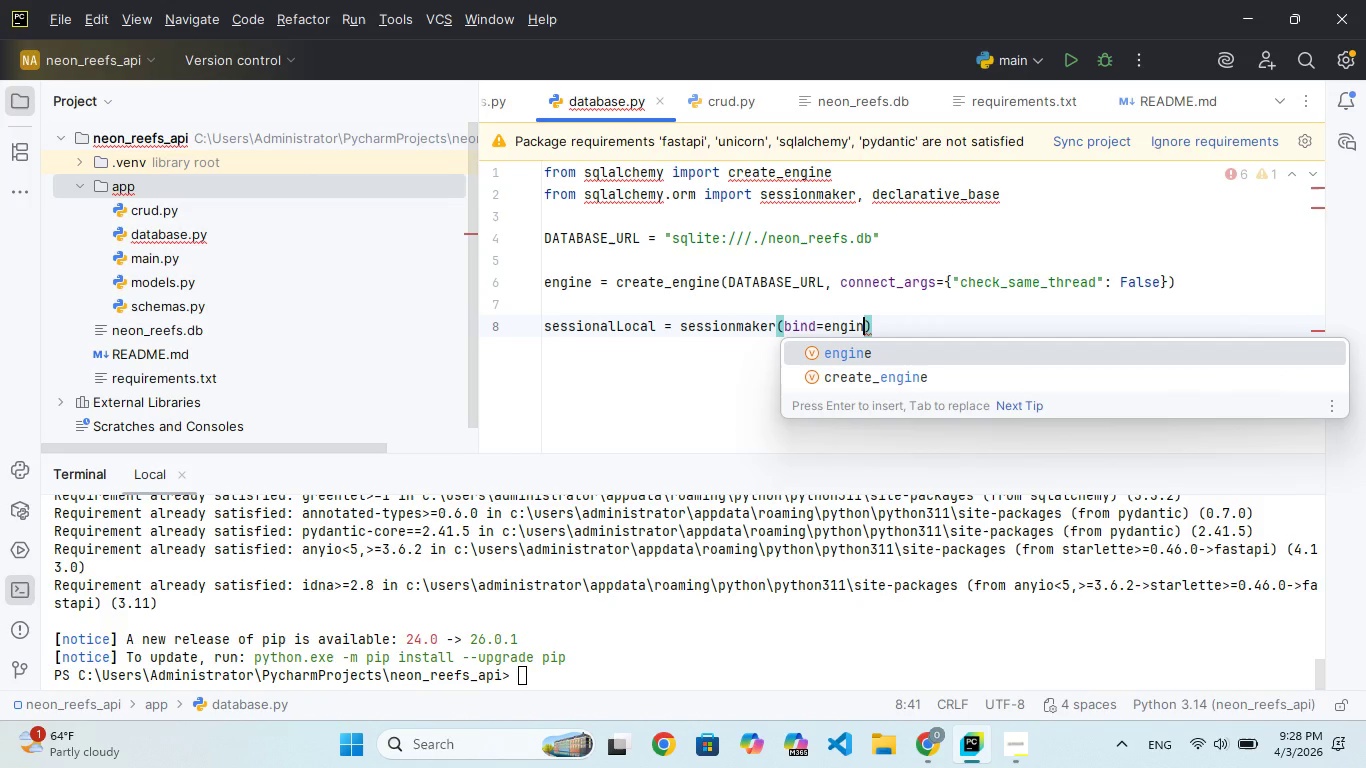 
key(Enter)
 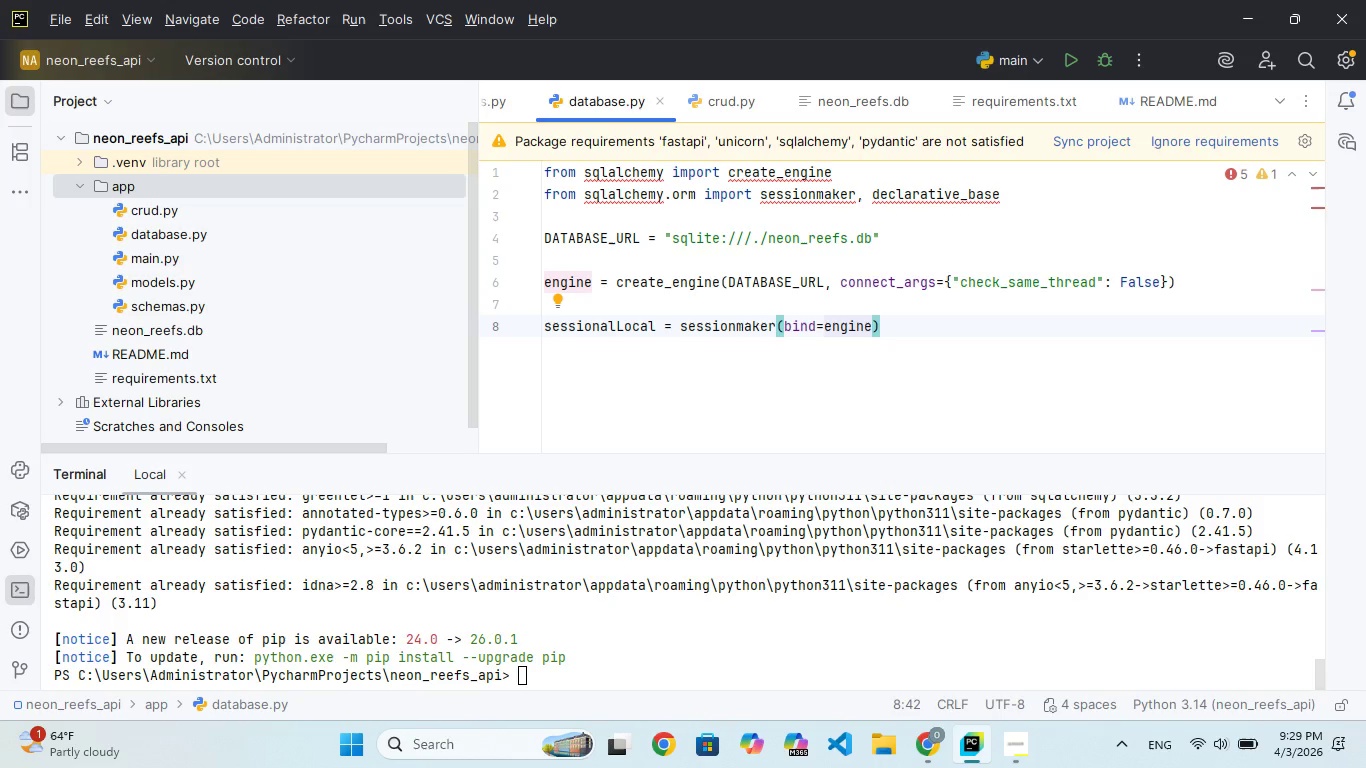 
key(Comma)
 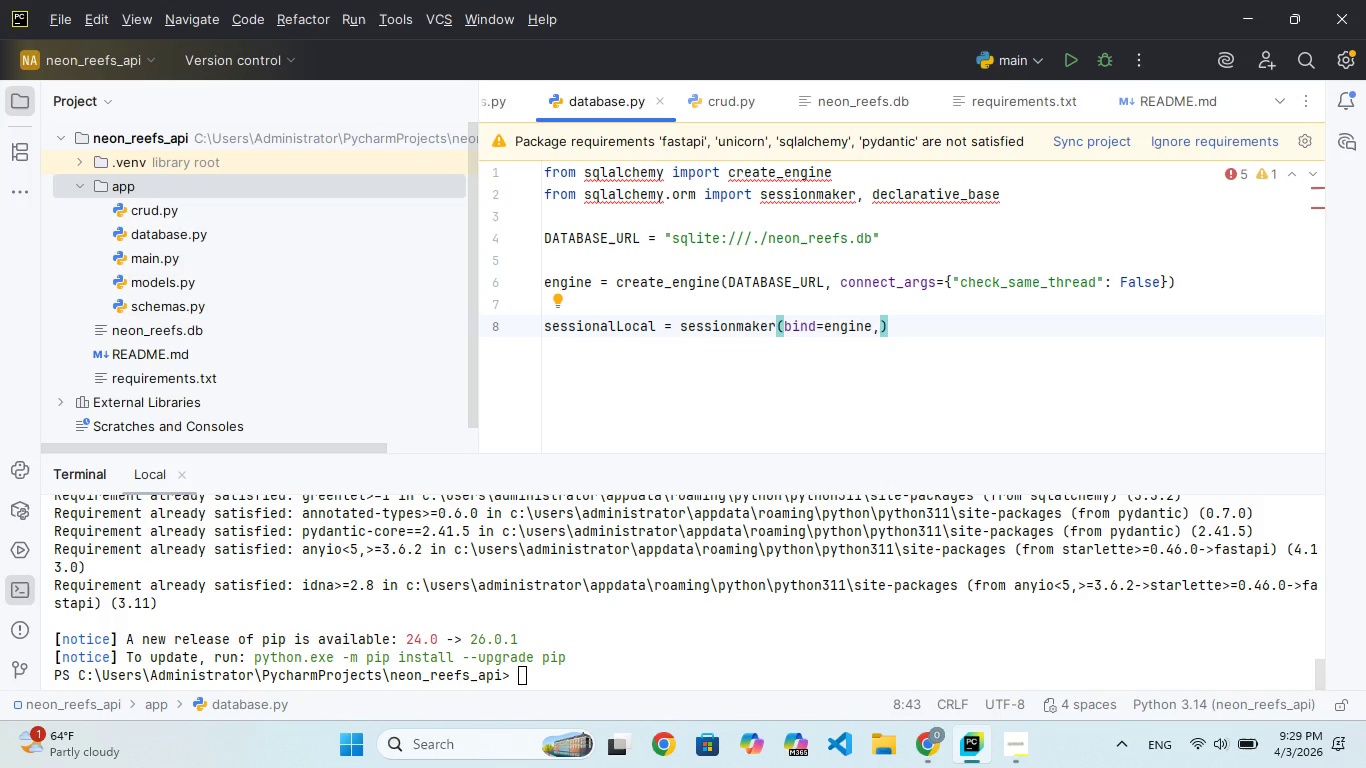 
wait(5.58)
 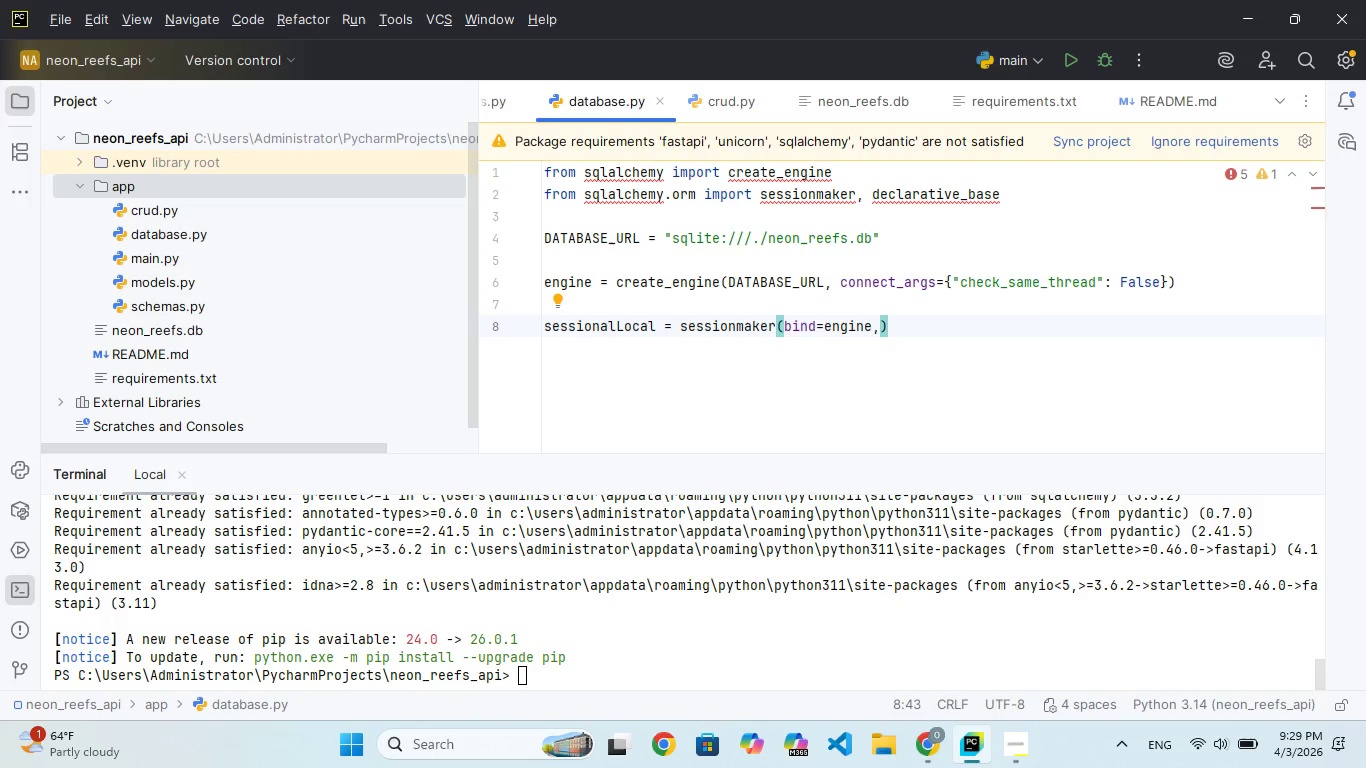 
type( auto)
 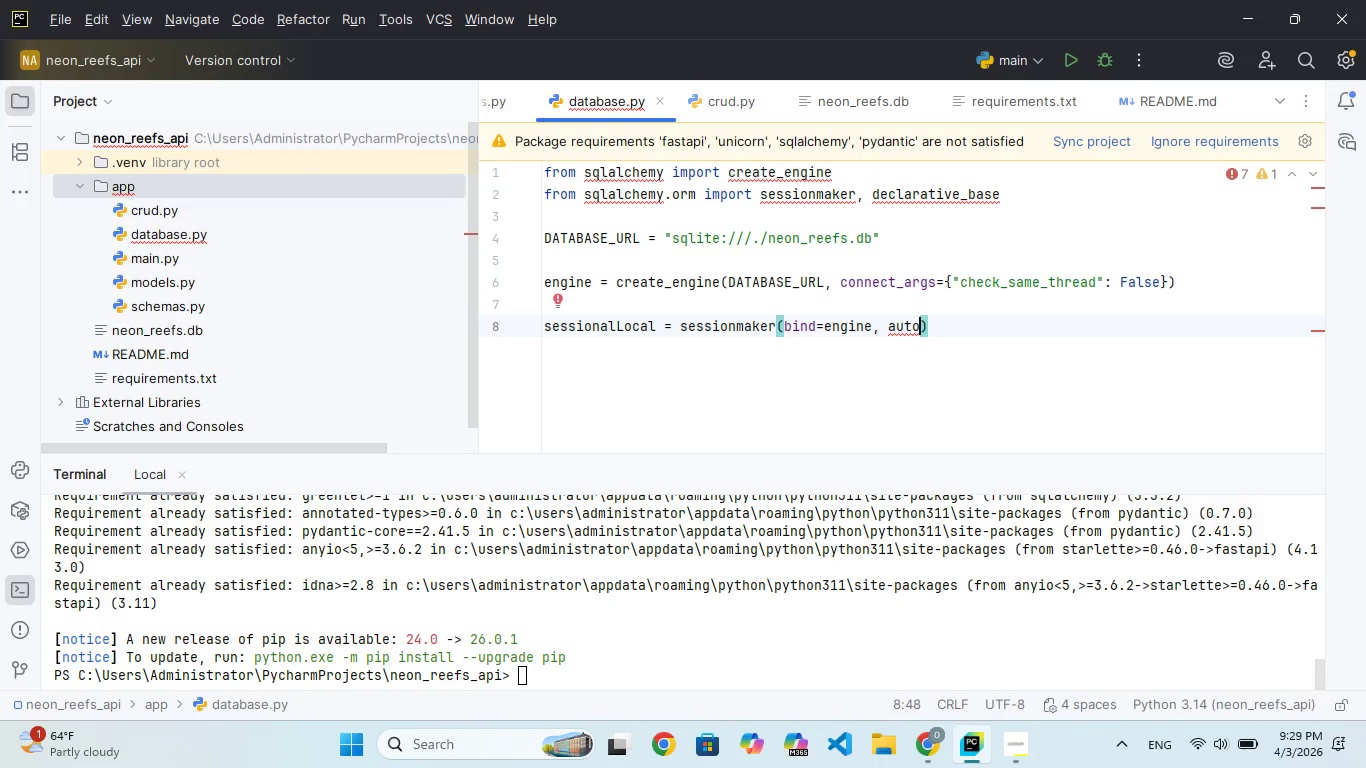 
type(flu)
 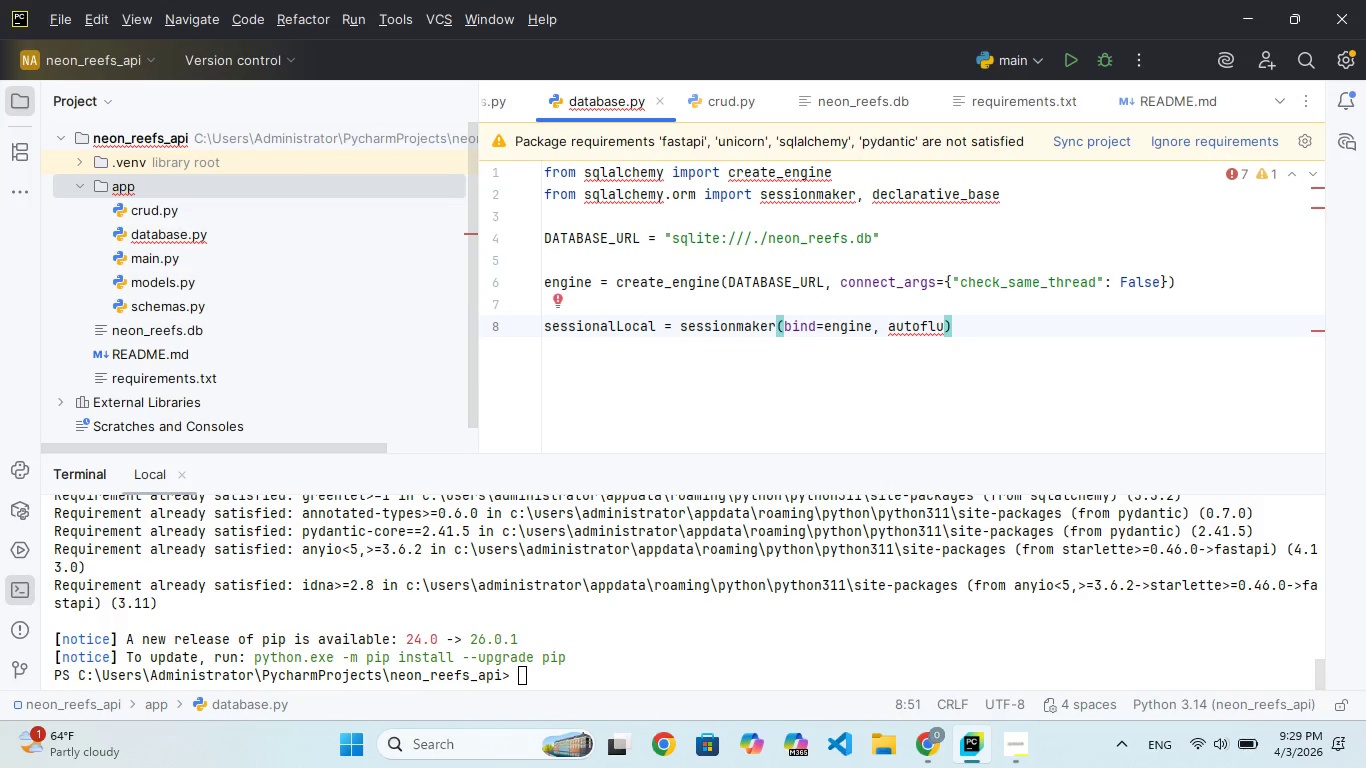 
type(sh)
 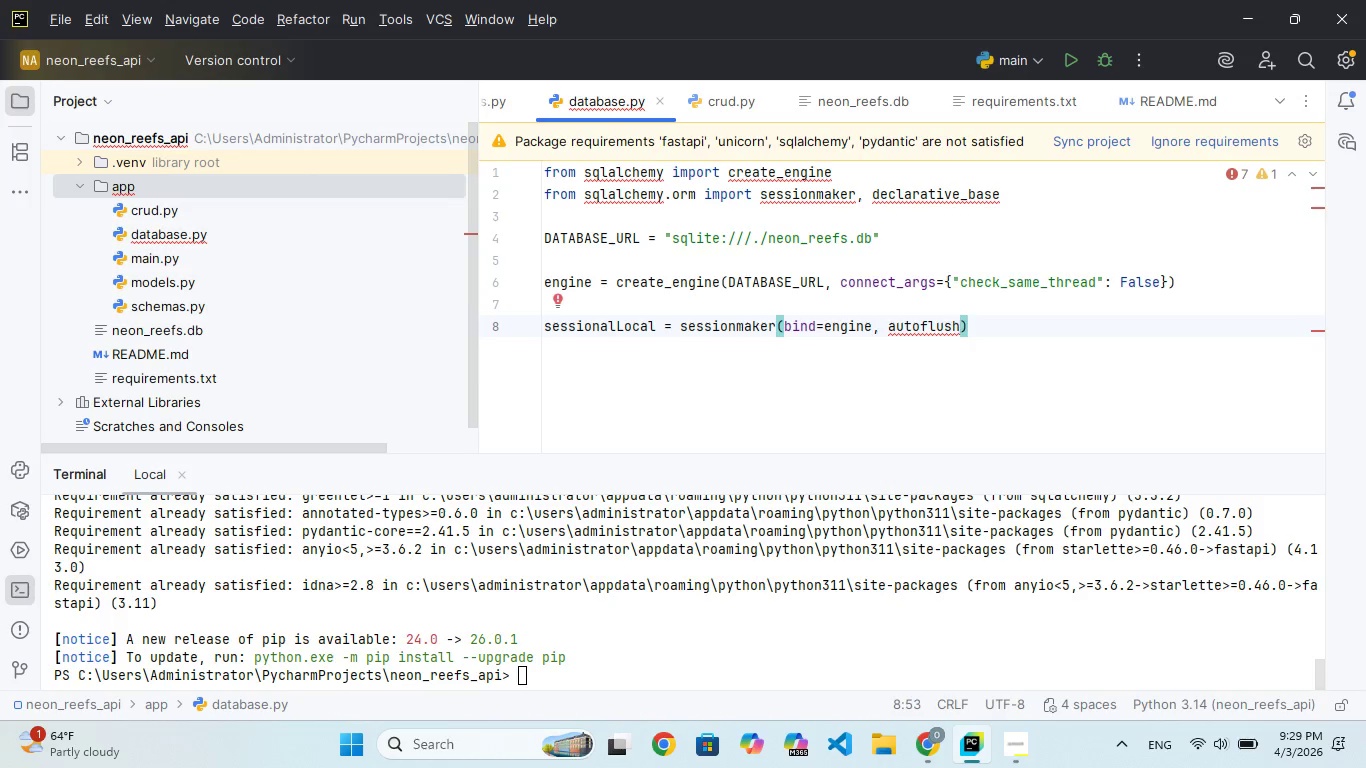 
type(=Fale, )
 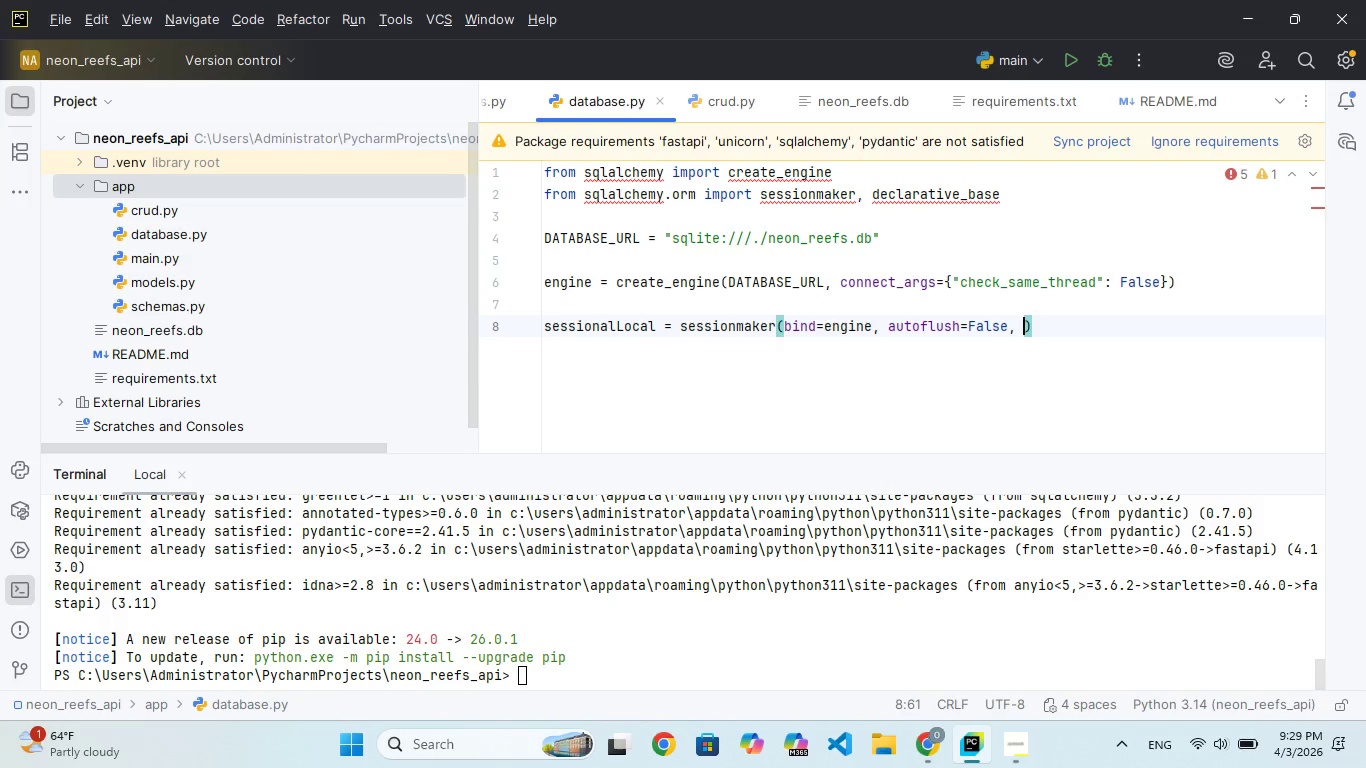 
hold_key(key=S, duration=0.33)
 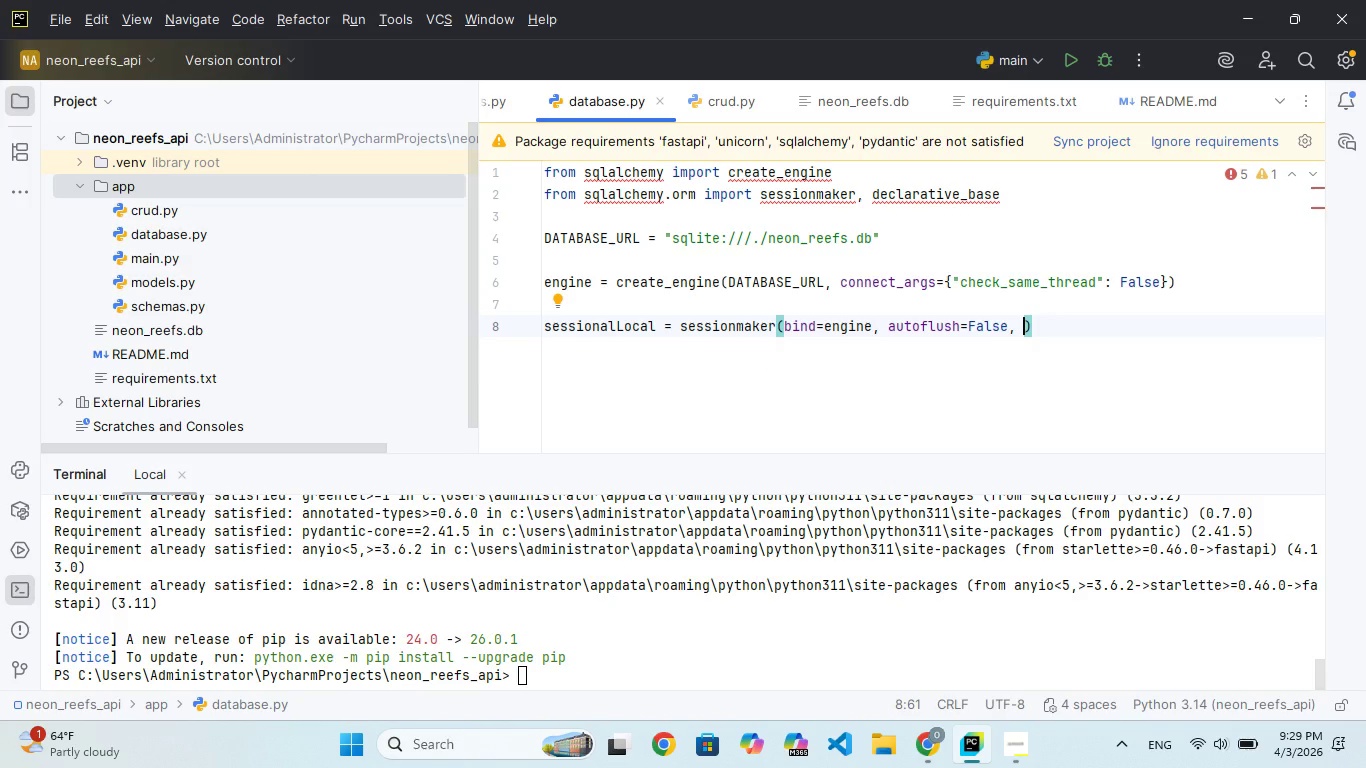 
type(autcommit=False)
 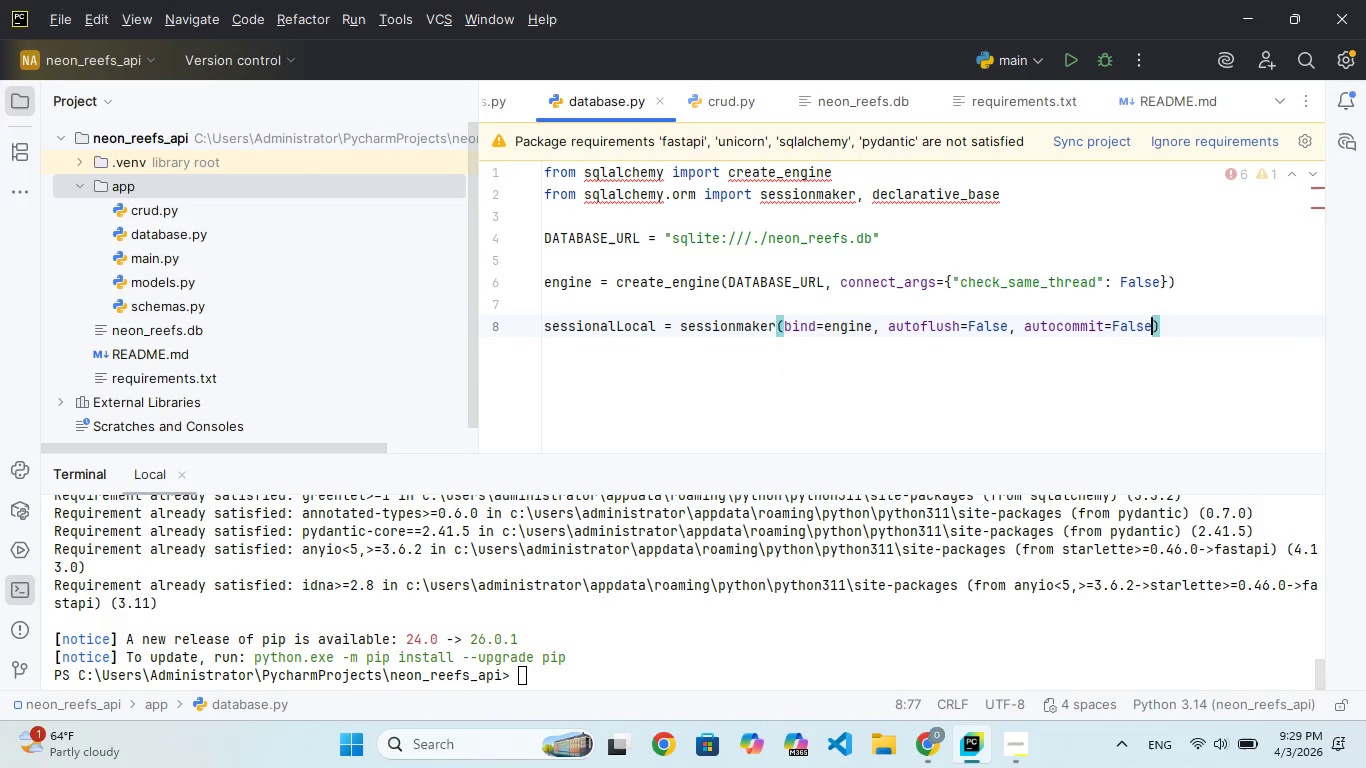 
key(ArrowRight)
 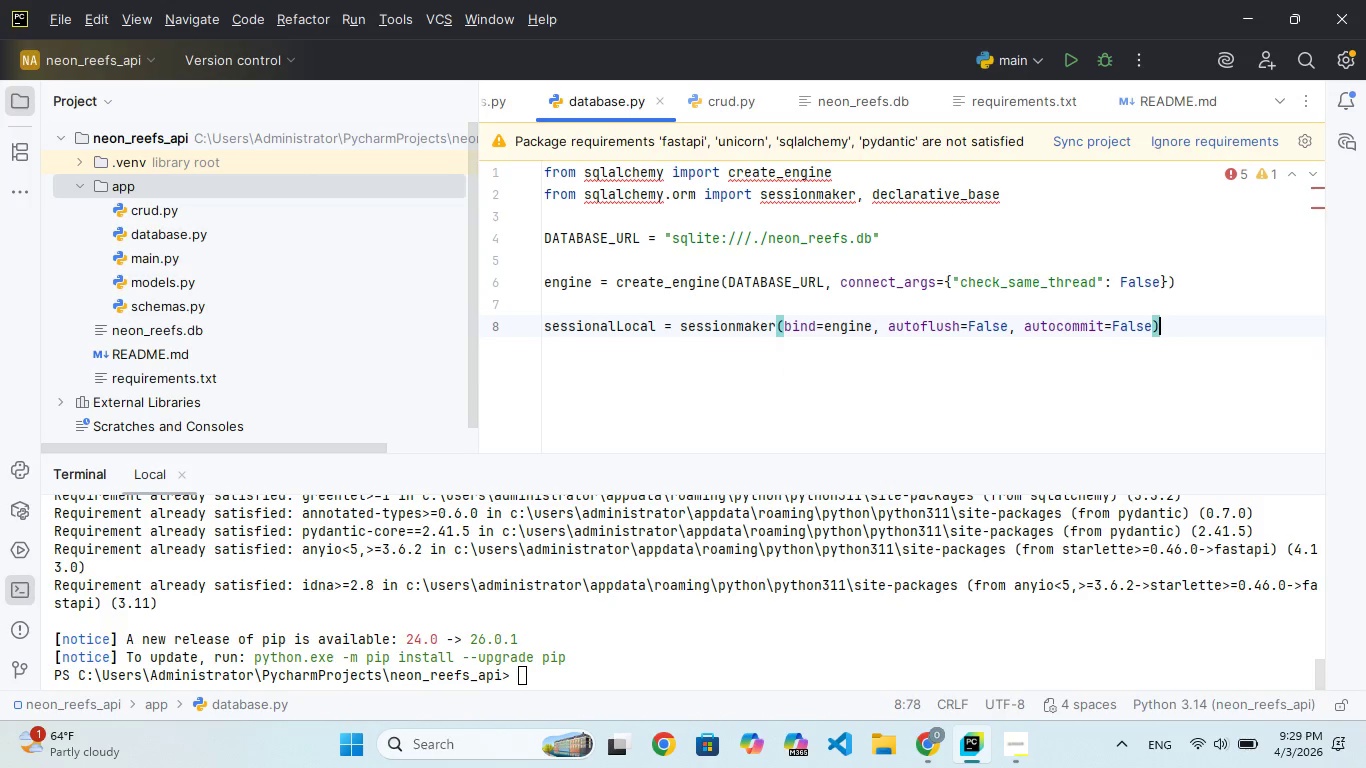 
key(ArrowRight)
 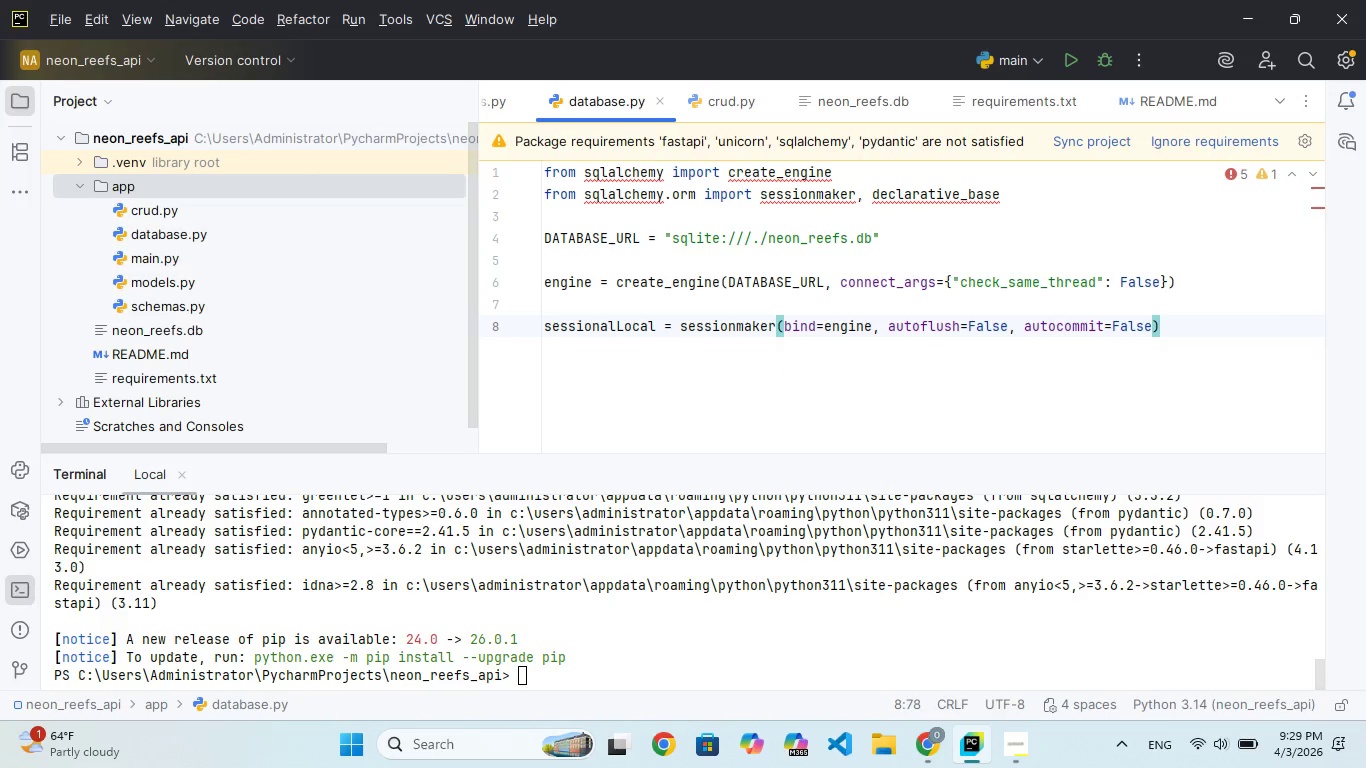 
key(Enter)
 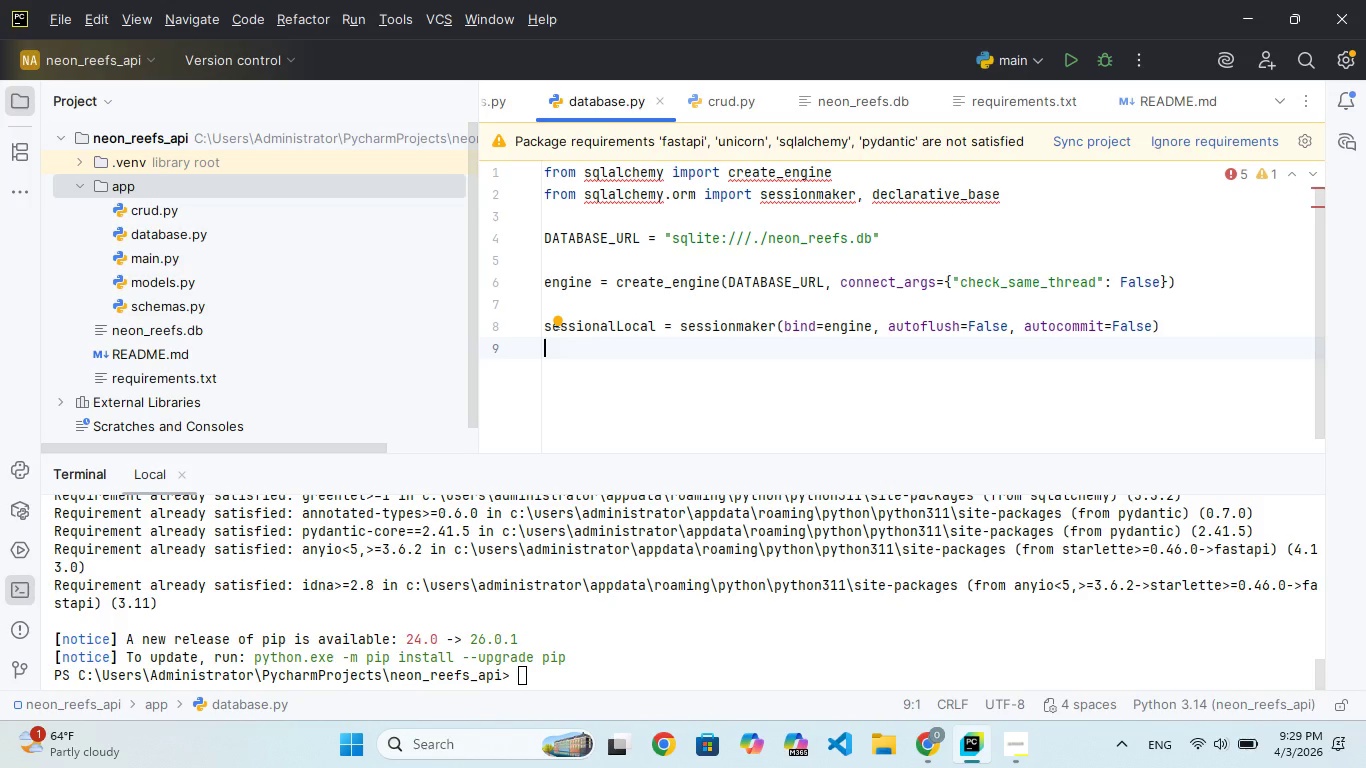 
key(ArrowUp)
 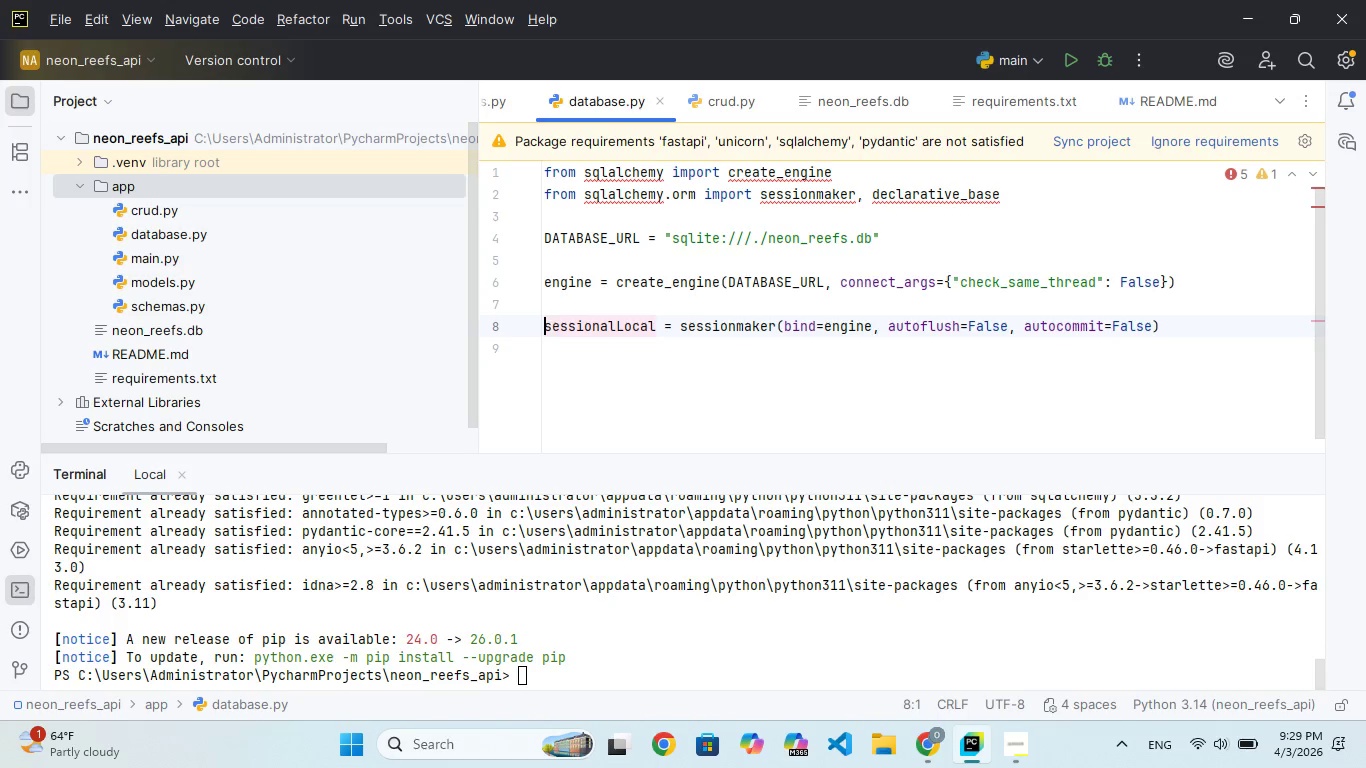 
key(ArrowRight)
 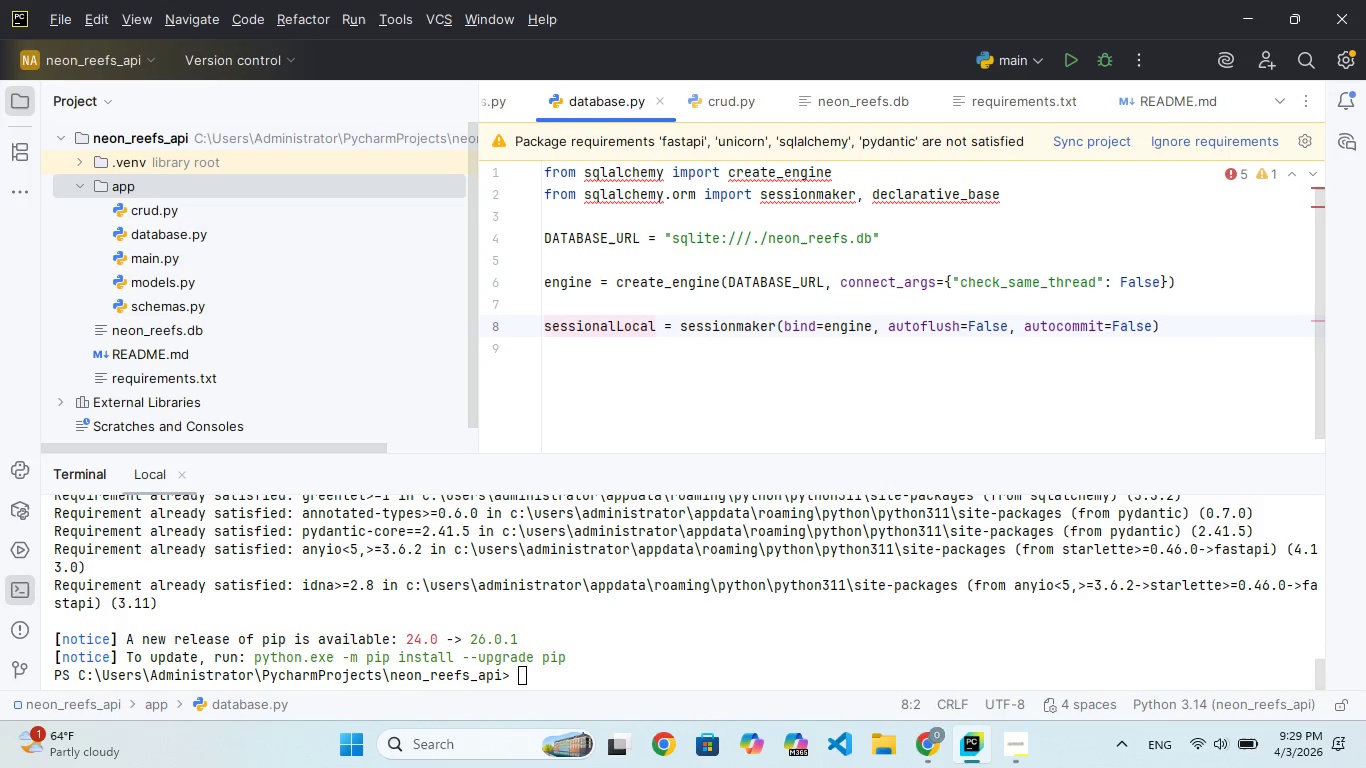 
key(Backspace)
 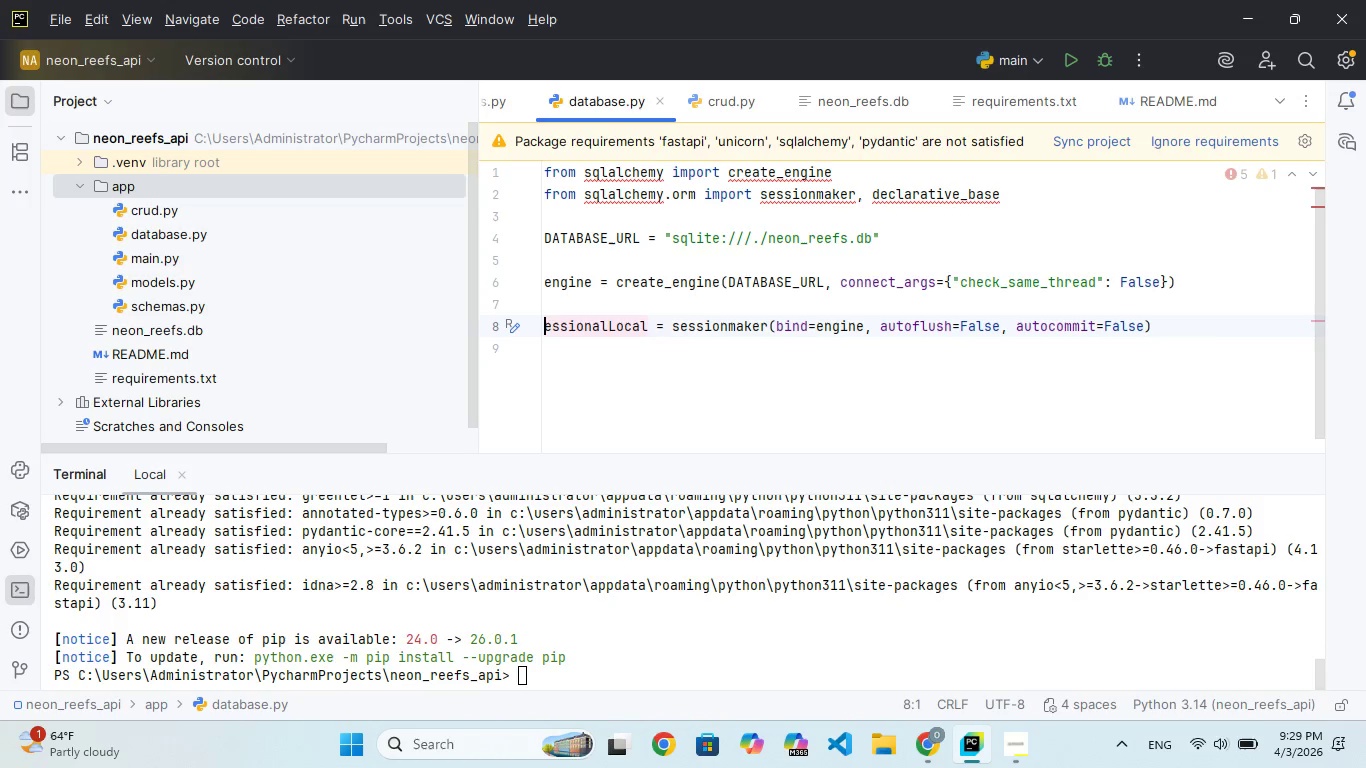 
key(CapsLock)
 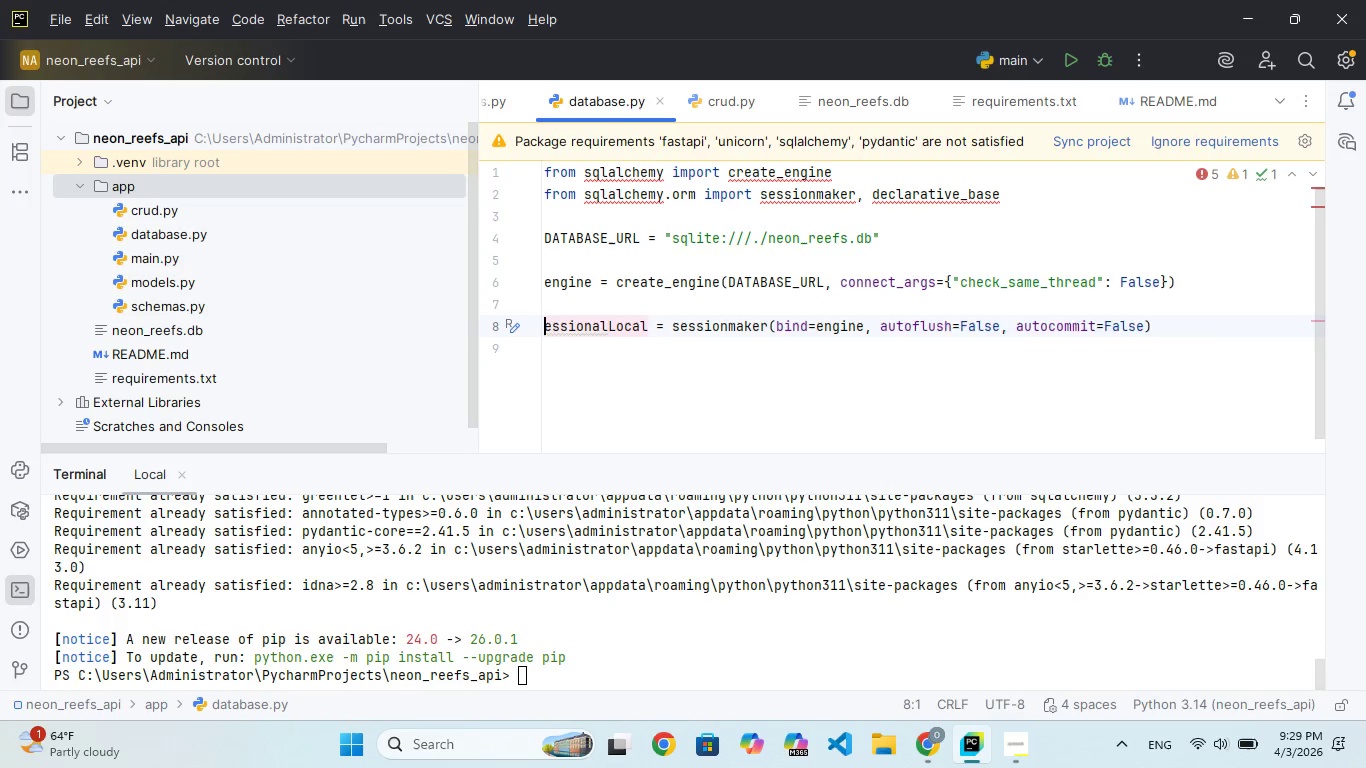 
key(S)
 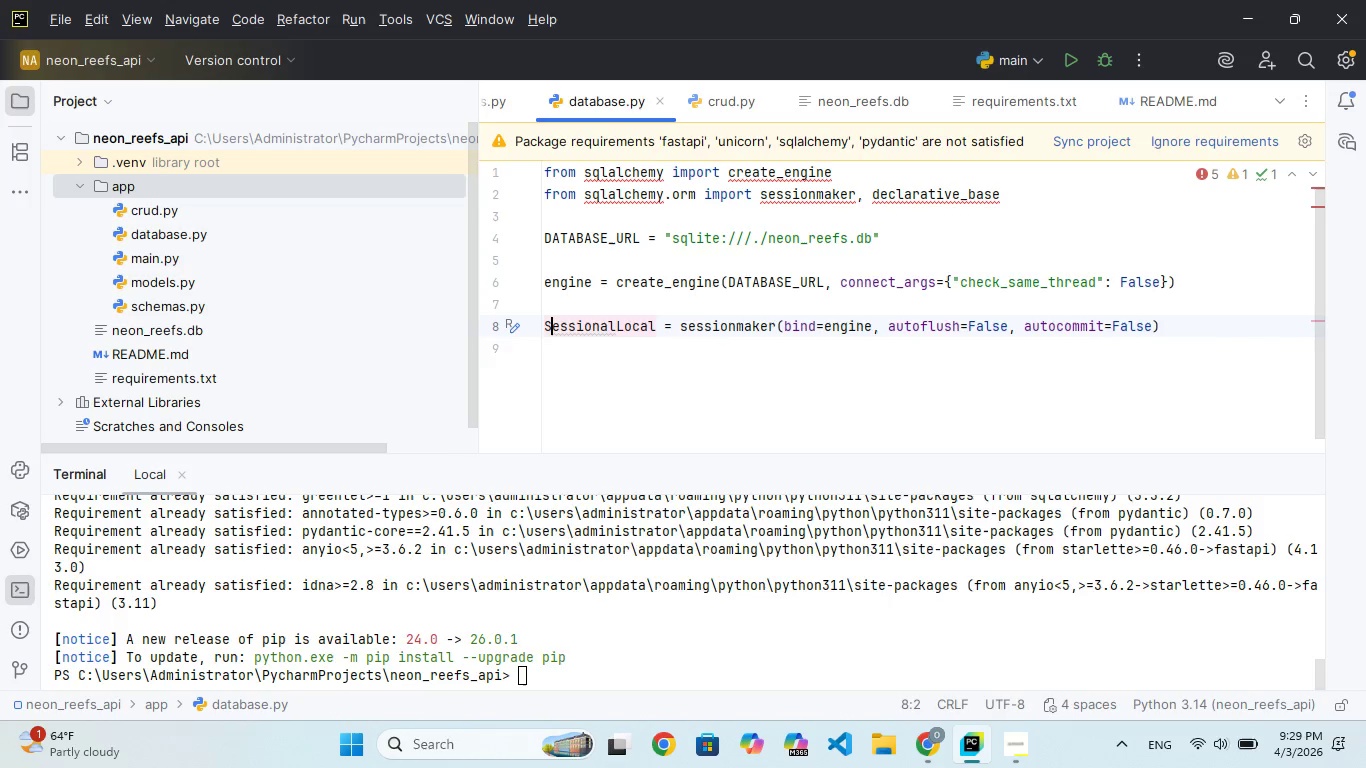 
key(CapsLock)
 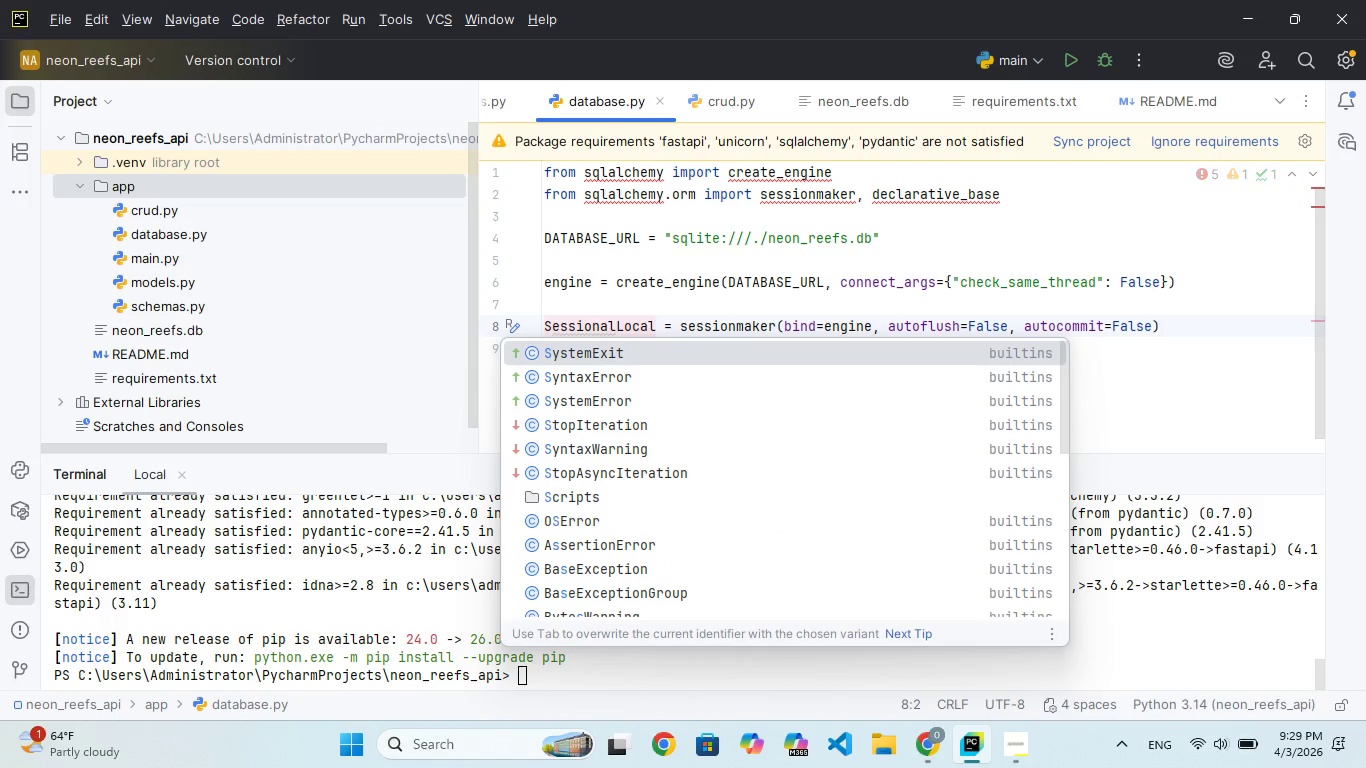 
hold_key(key=ArrowRight, duration=1.34)
 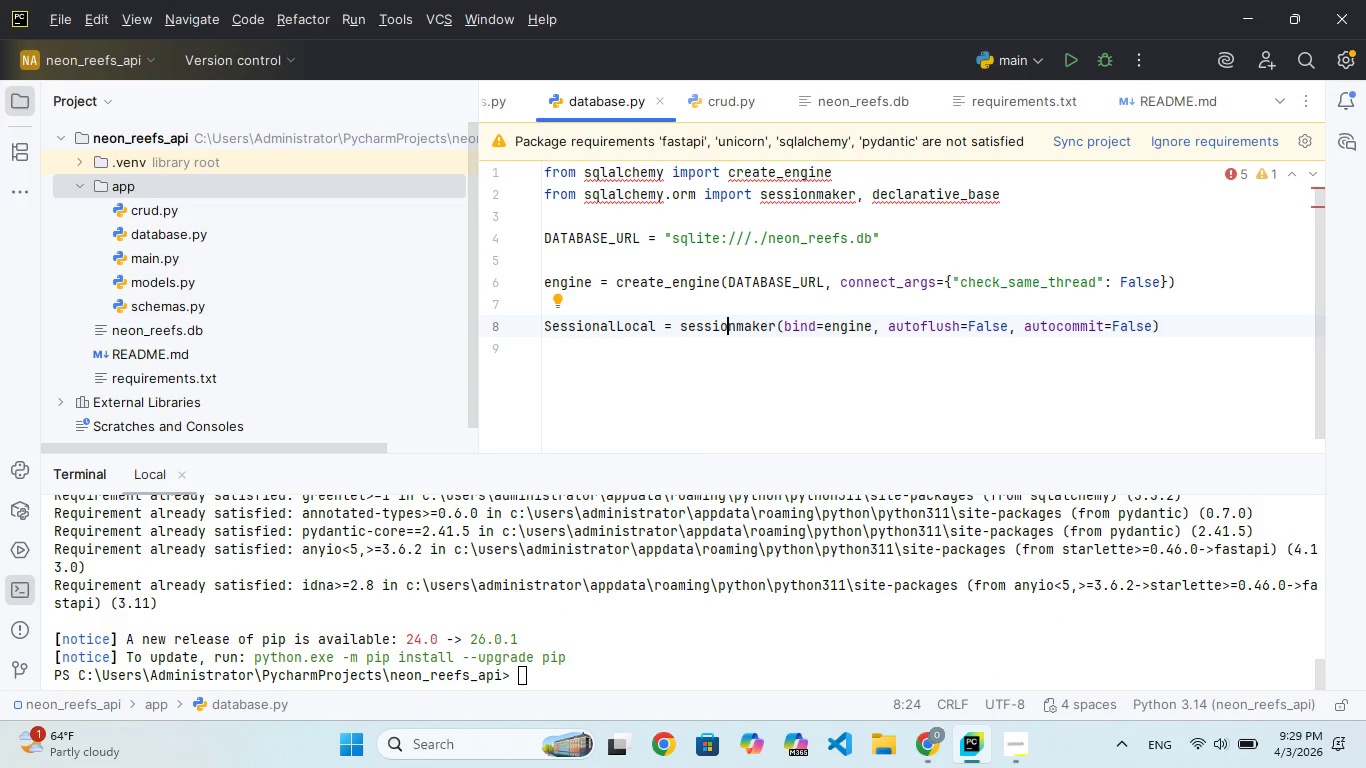 
hold_key(key=ArrowLeft, duration=1.0)
 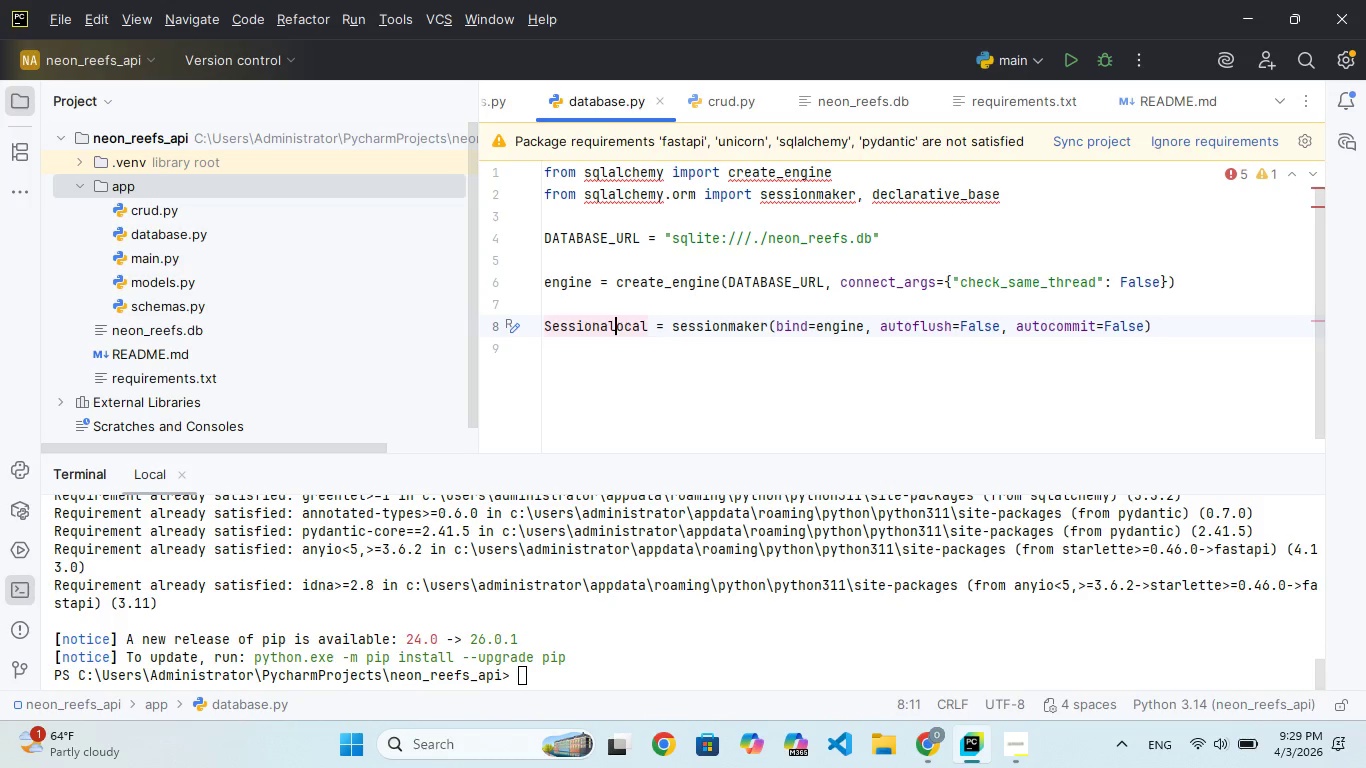 
key(Backspace)
 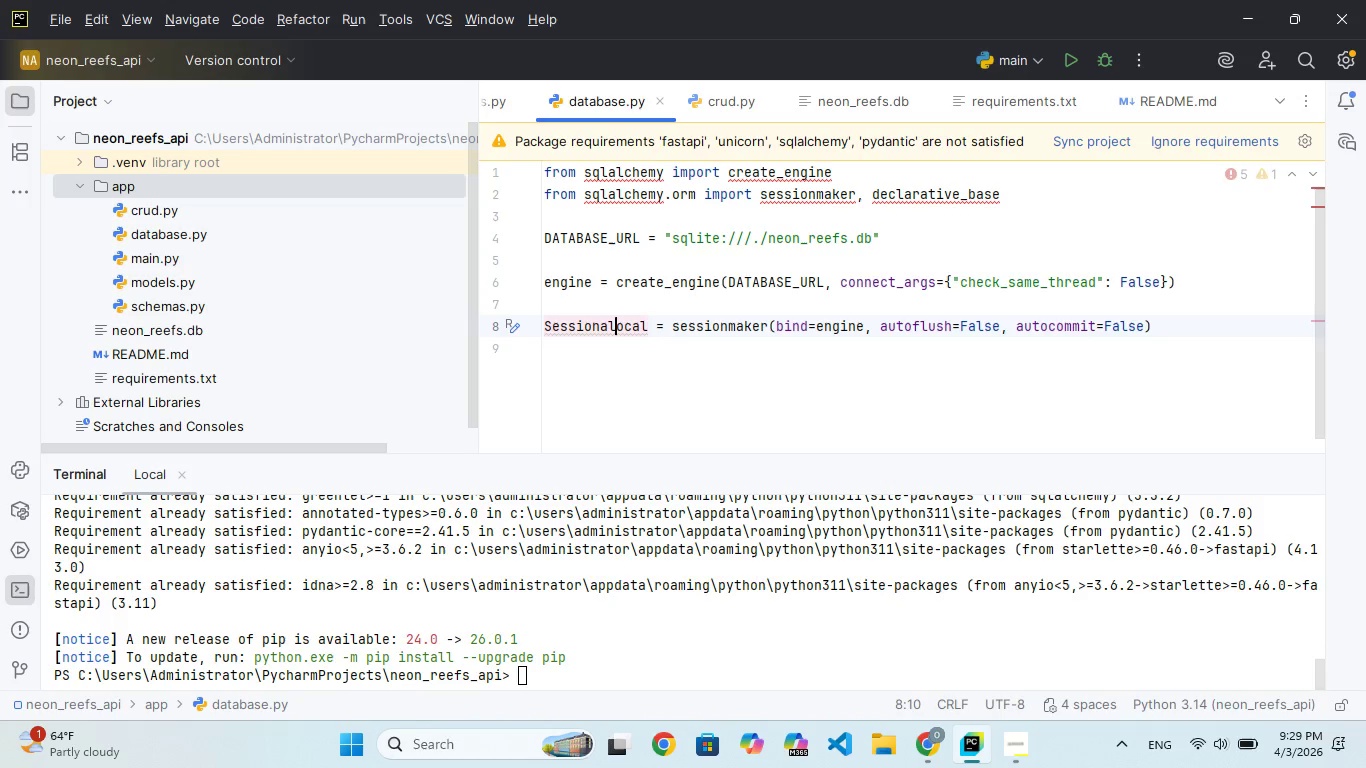 
key(CapsLock)
 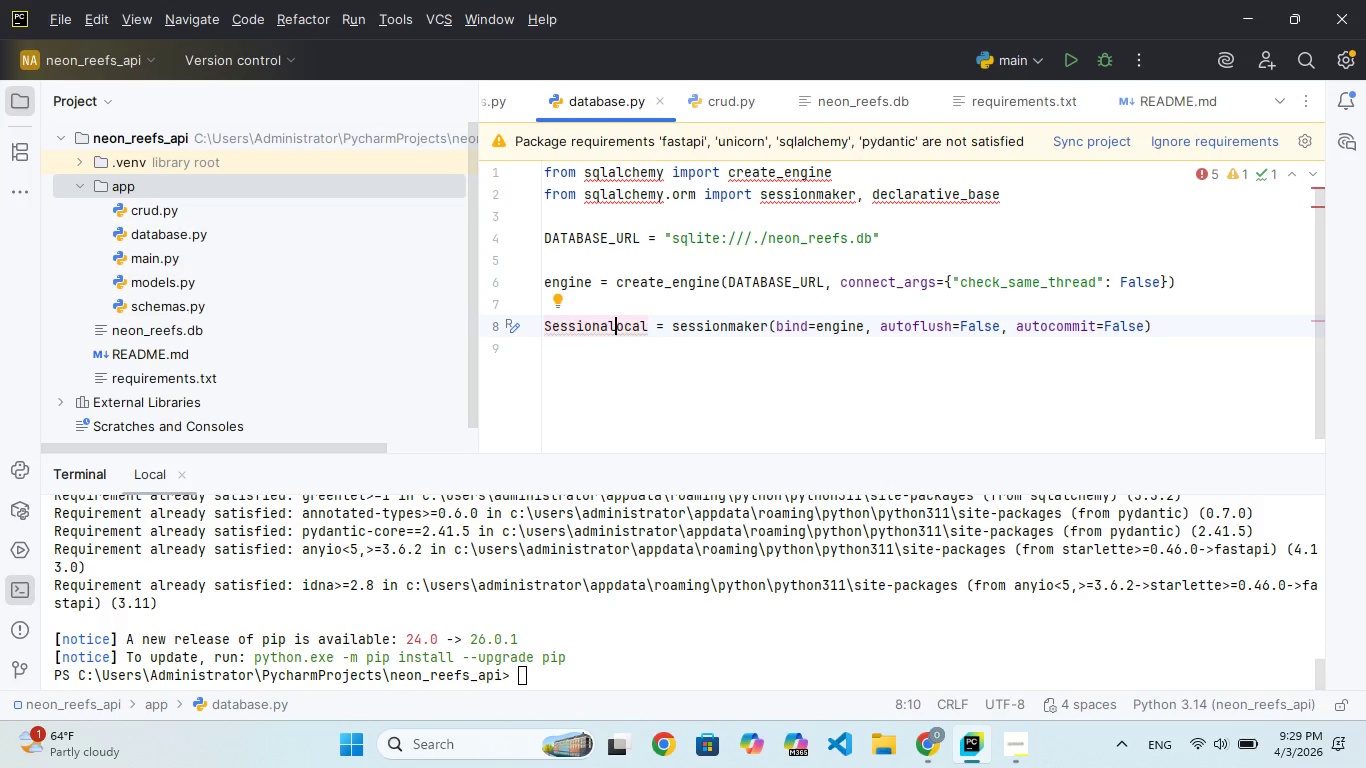 
key(L)
 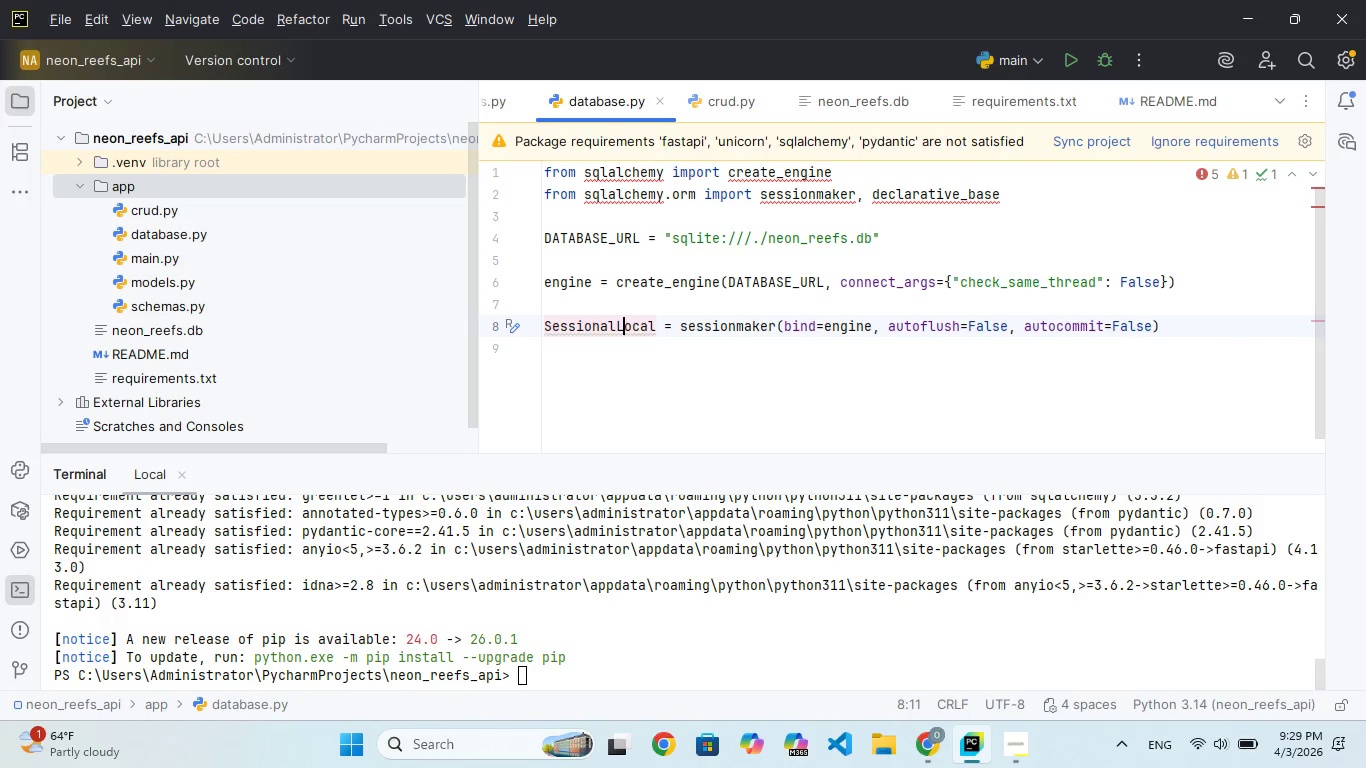 
key(CapsLock)
 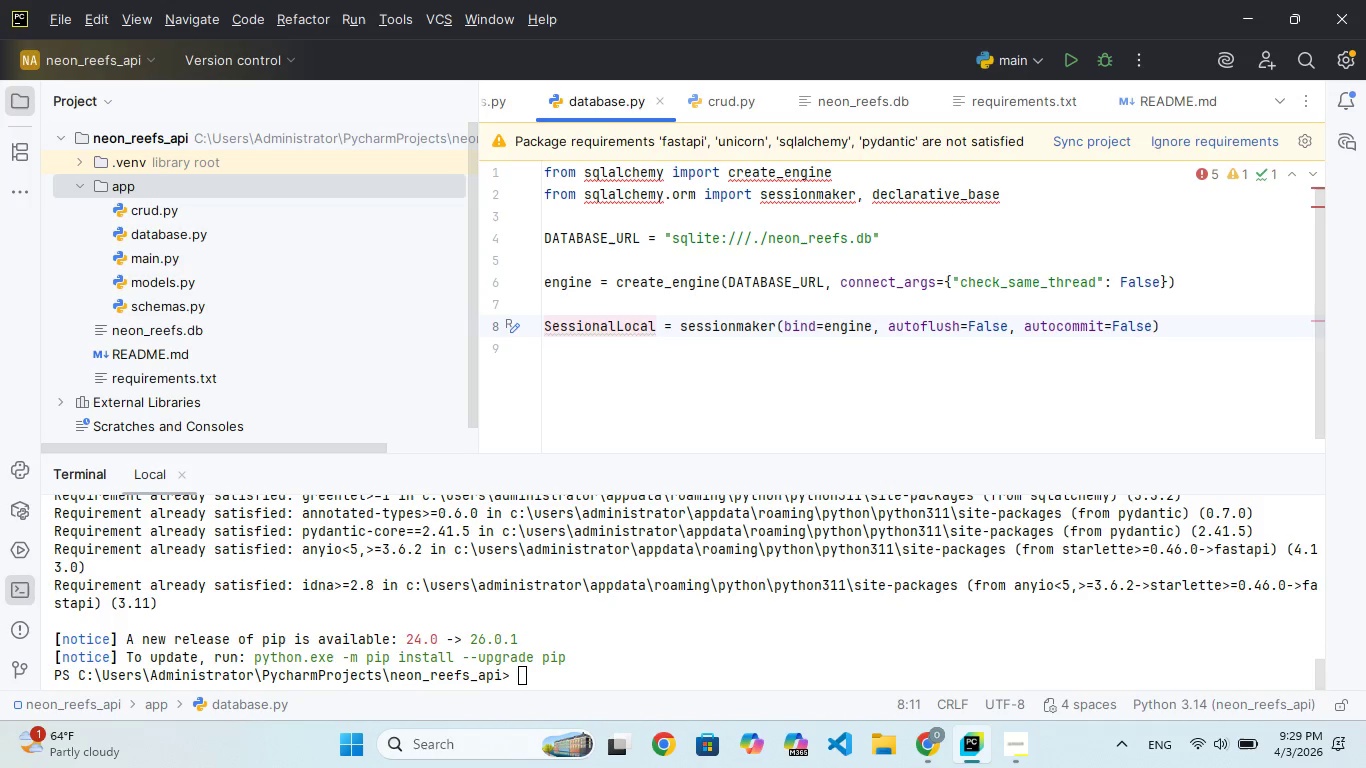 
hold_key(key=ArrowRight, duration=0.5)
 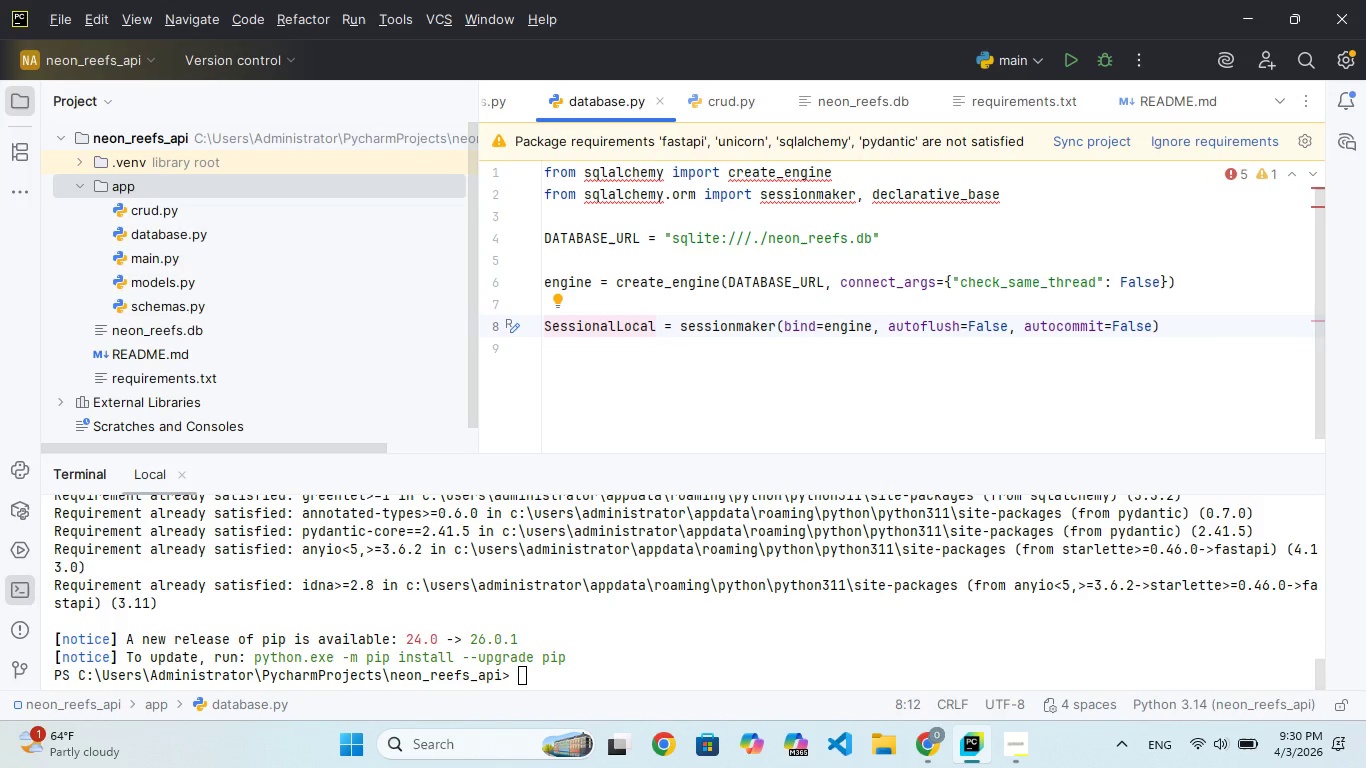 
hold_key(key=ArrowRight, duration=1.52)
 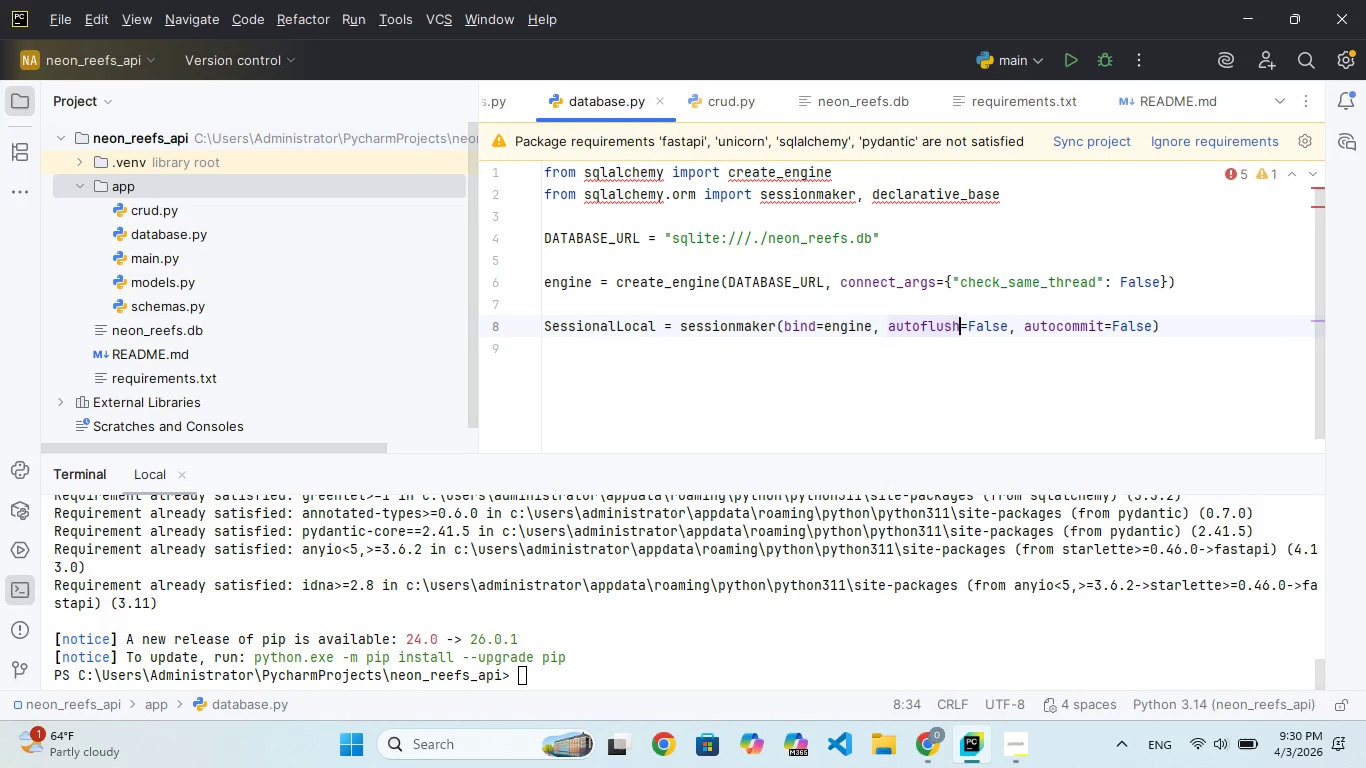 
hold_key(key=ArrowRight, duration=1.5)
 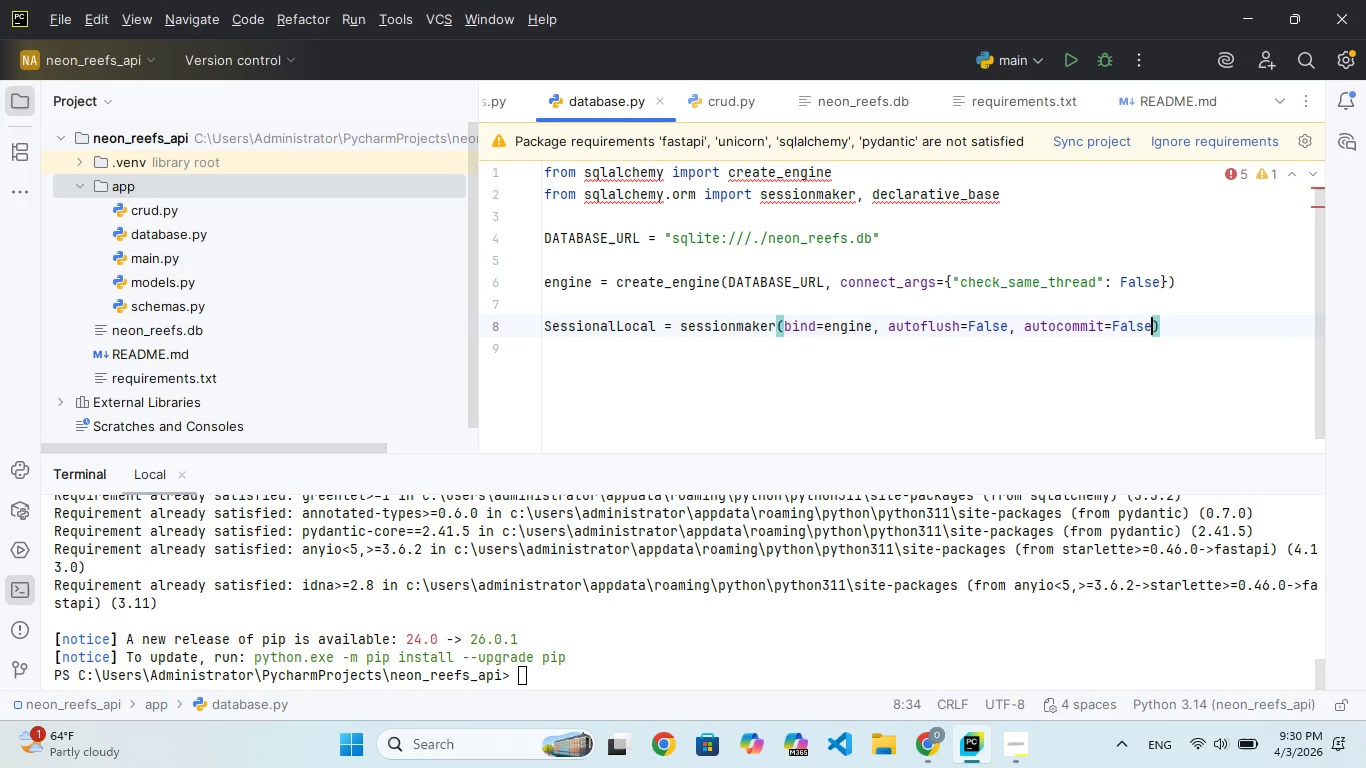 
key(ArrowRight)
 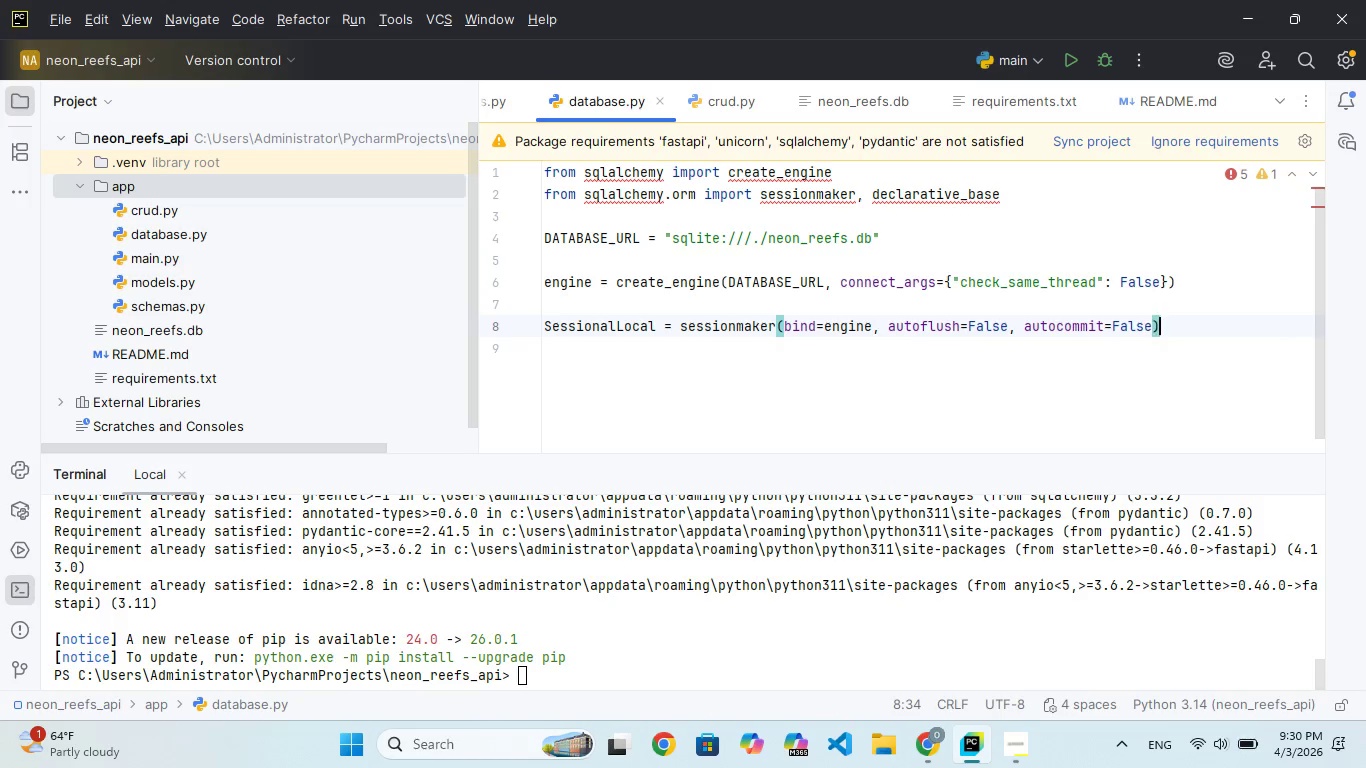 
key(ArrowRight)
 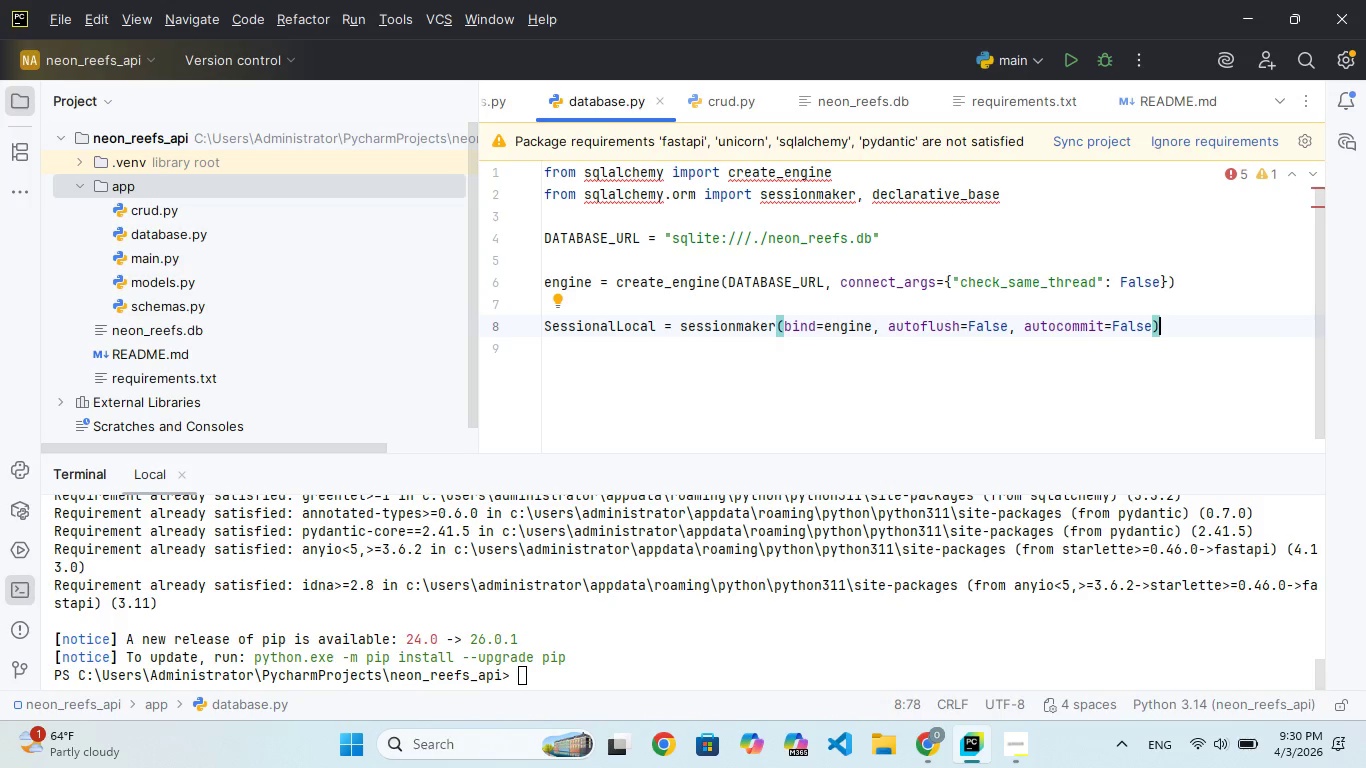 
wait(8.41)
 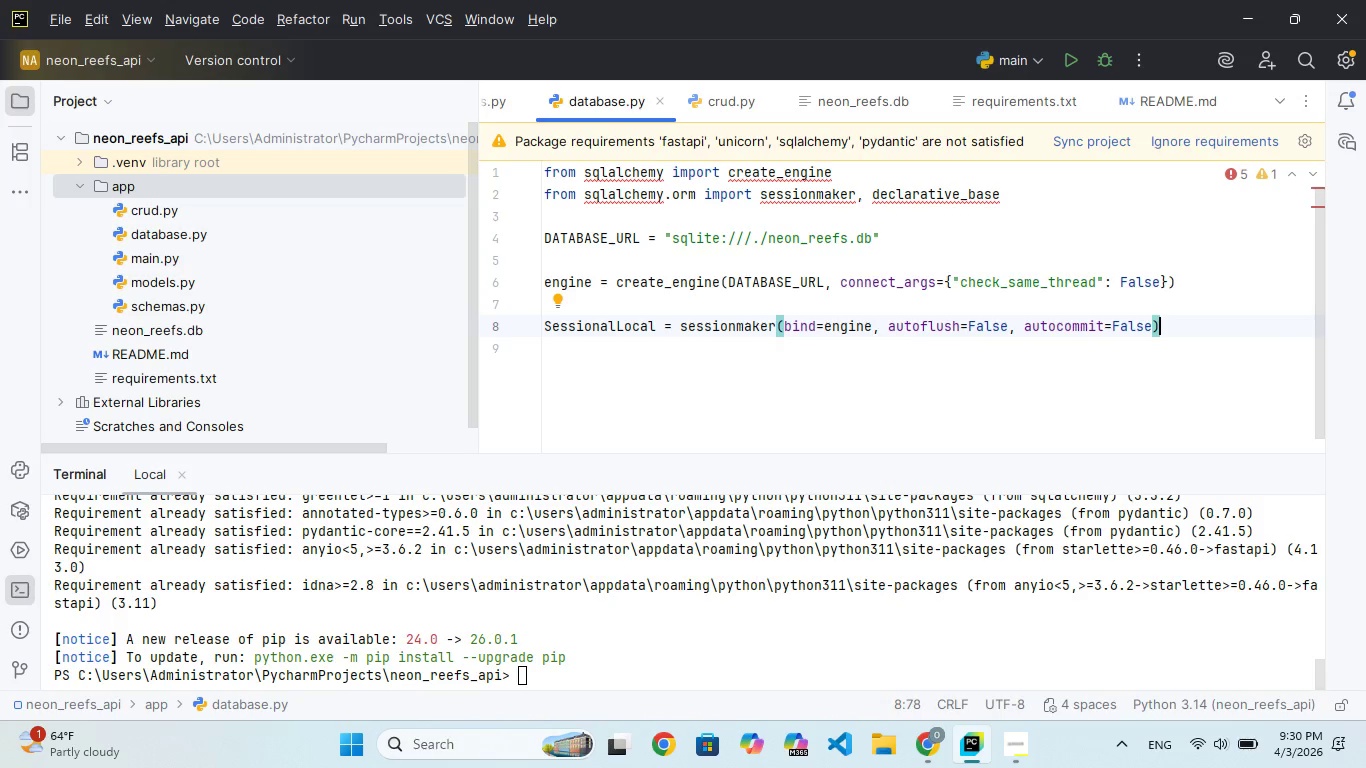 
key(Enter)
 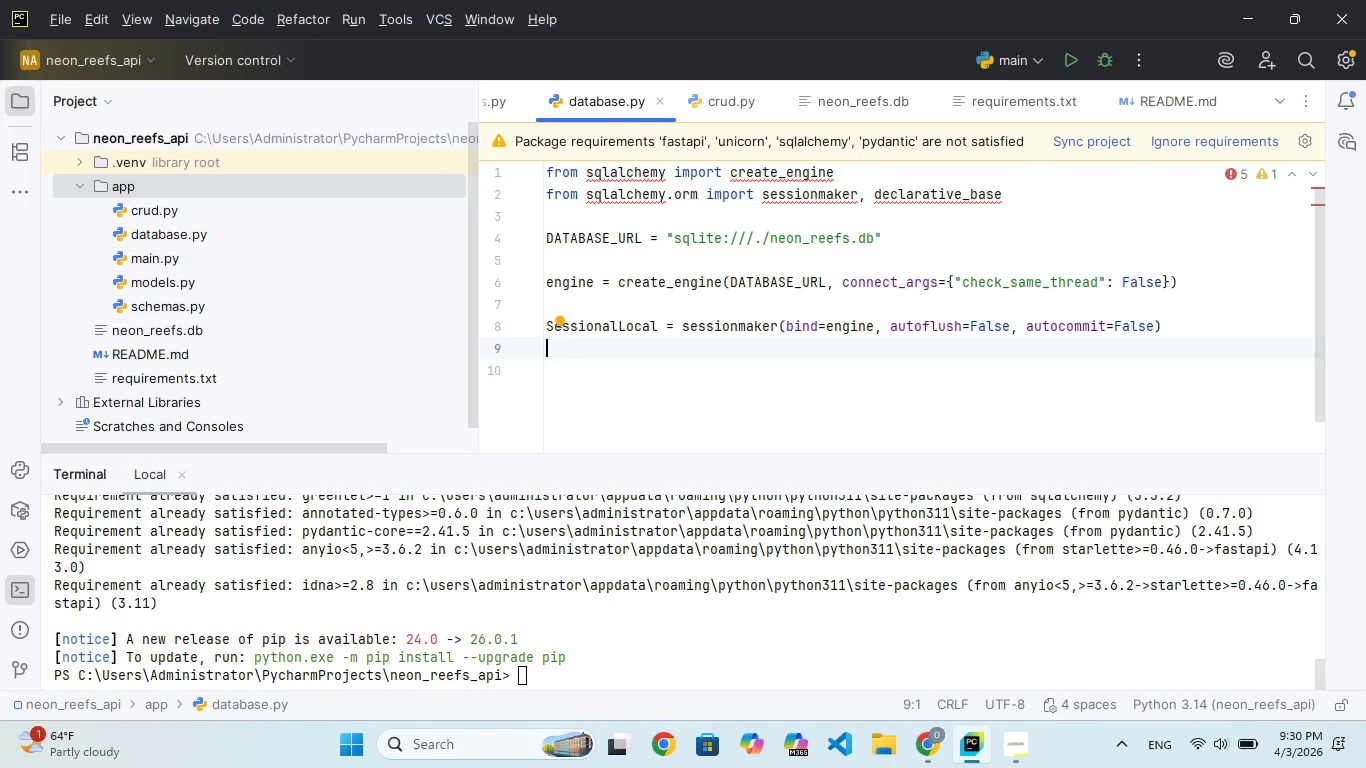 
key(Enter)
 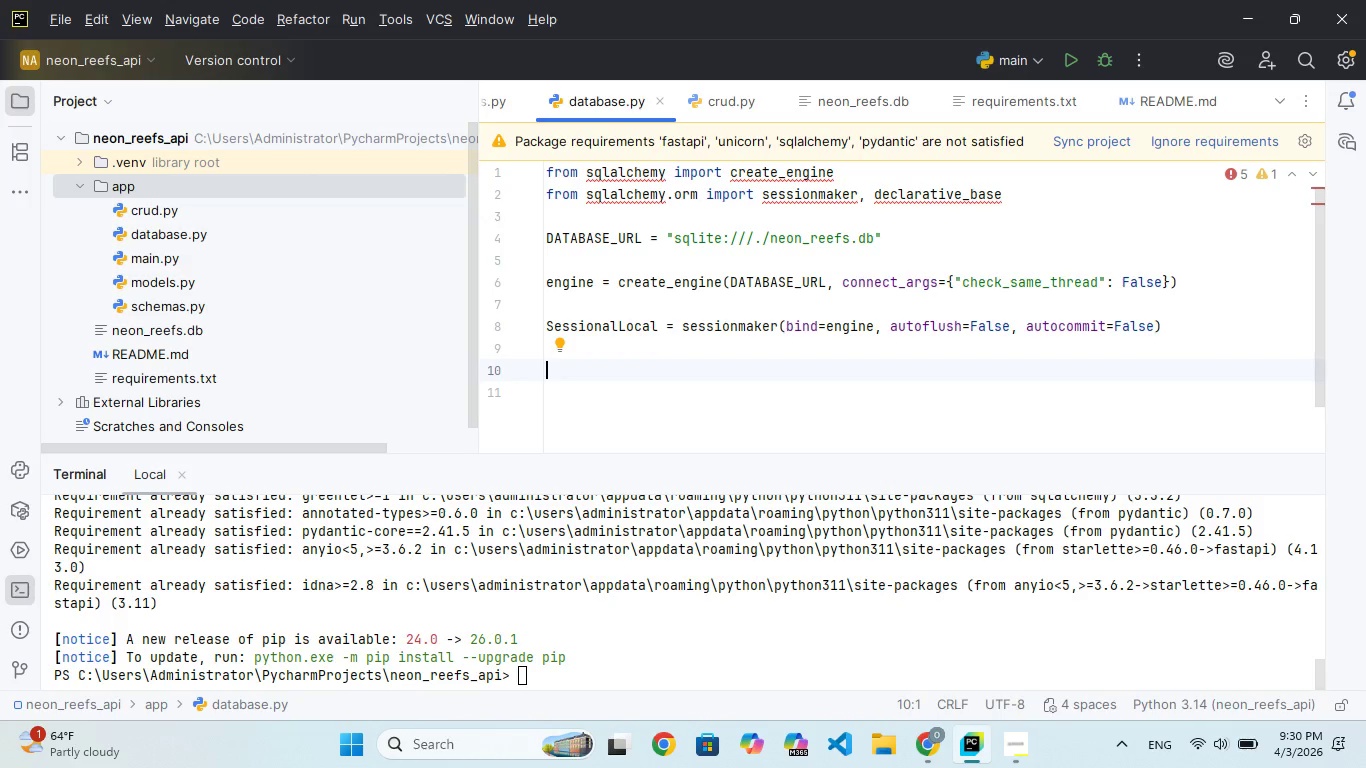 
type(Bae = declara)
 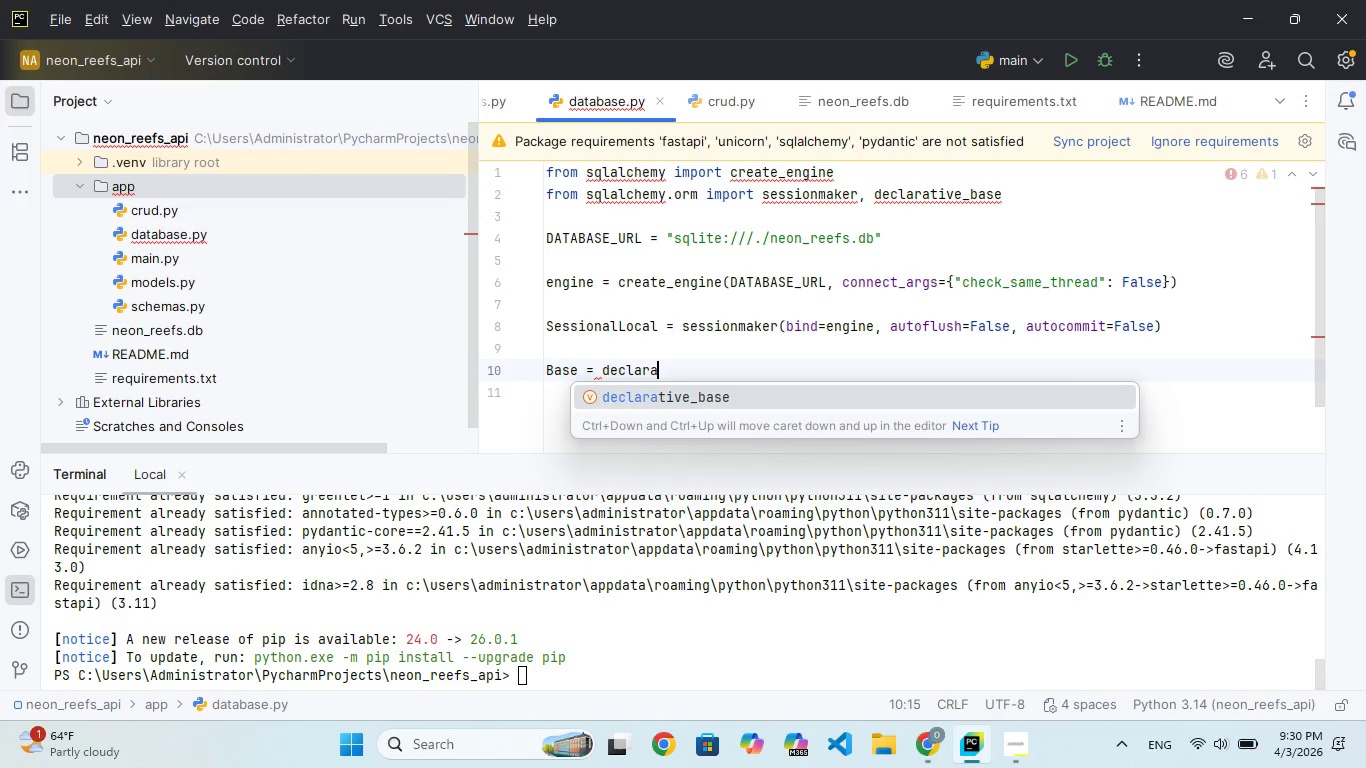 
hold_key(key=S, duration=0.34)
 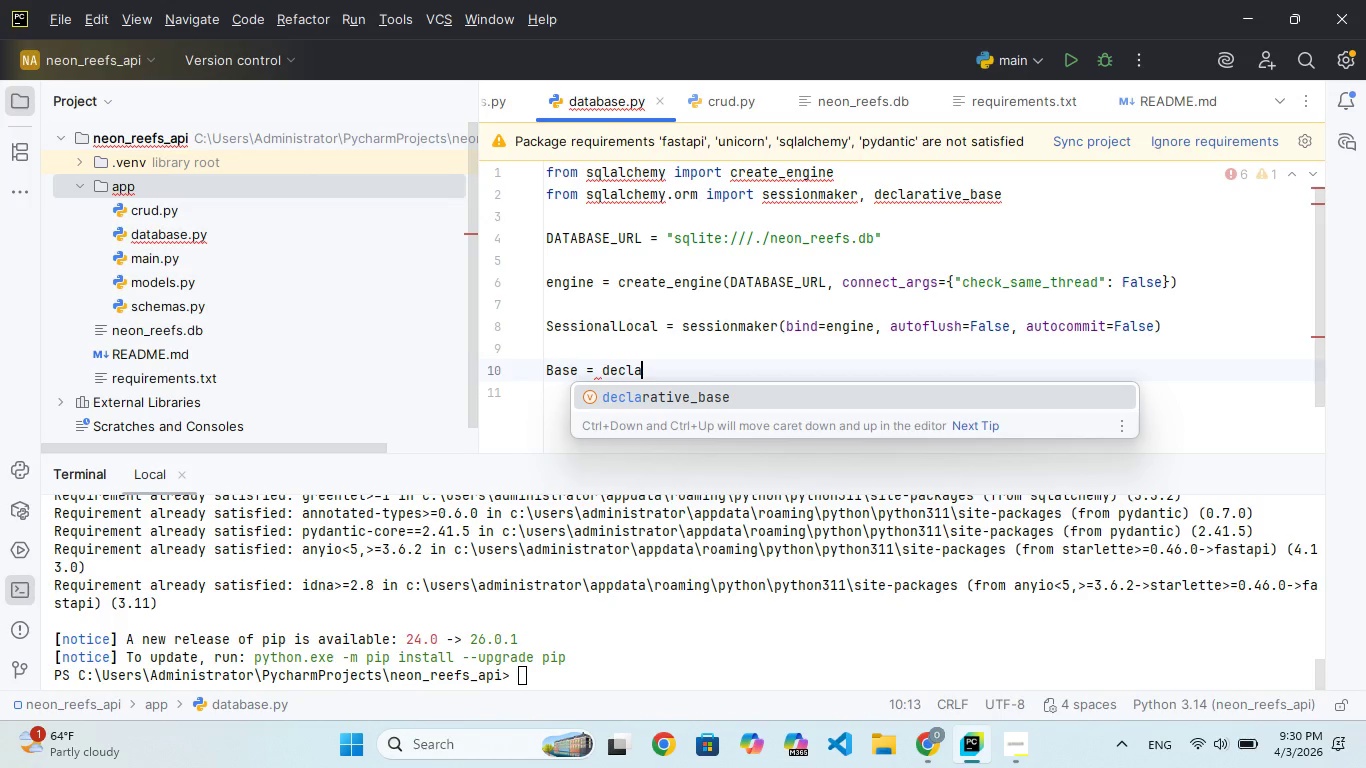 
key(Enter)
 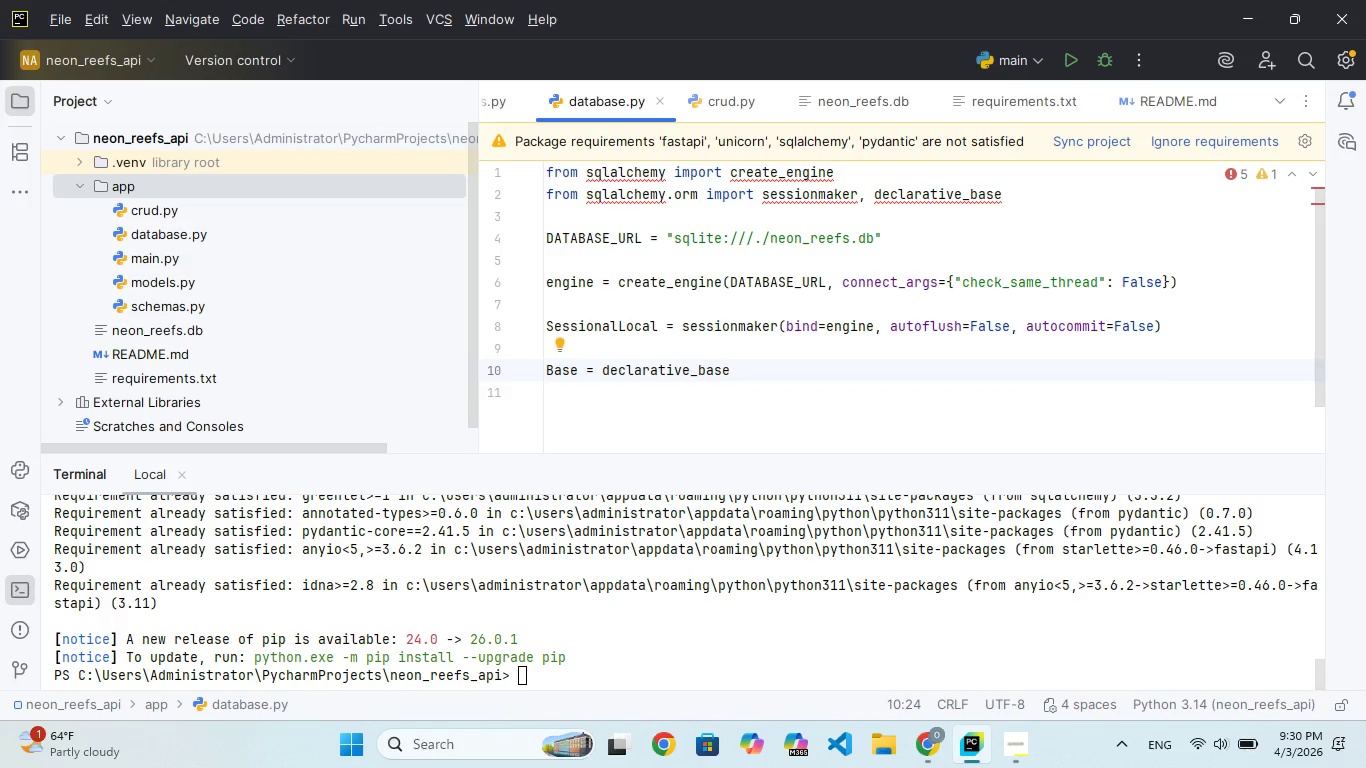 
key(Shift+9)
 